 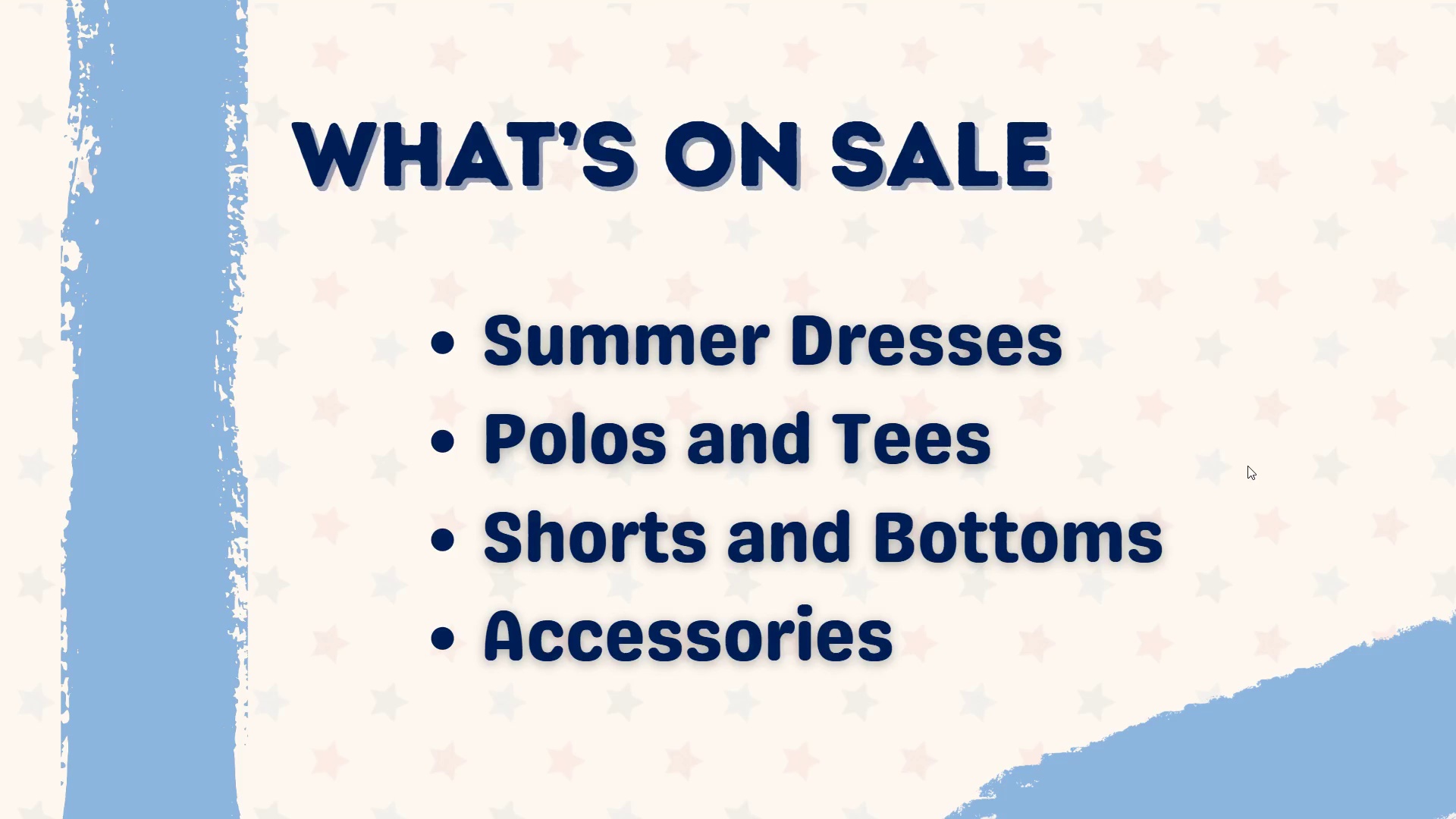 
key(ArrowRight)
 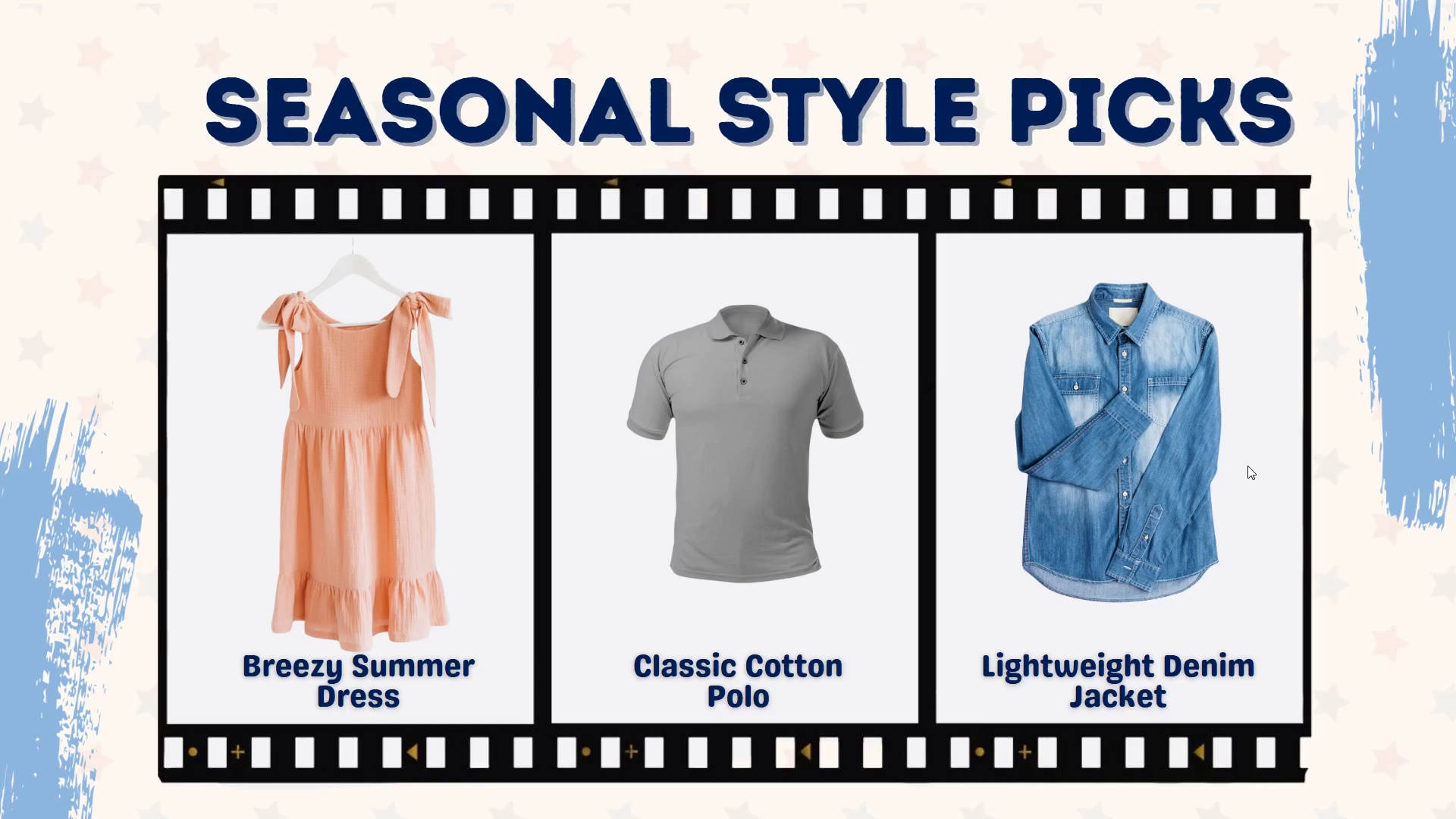 
key(ArrowRight)
 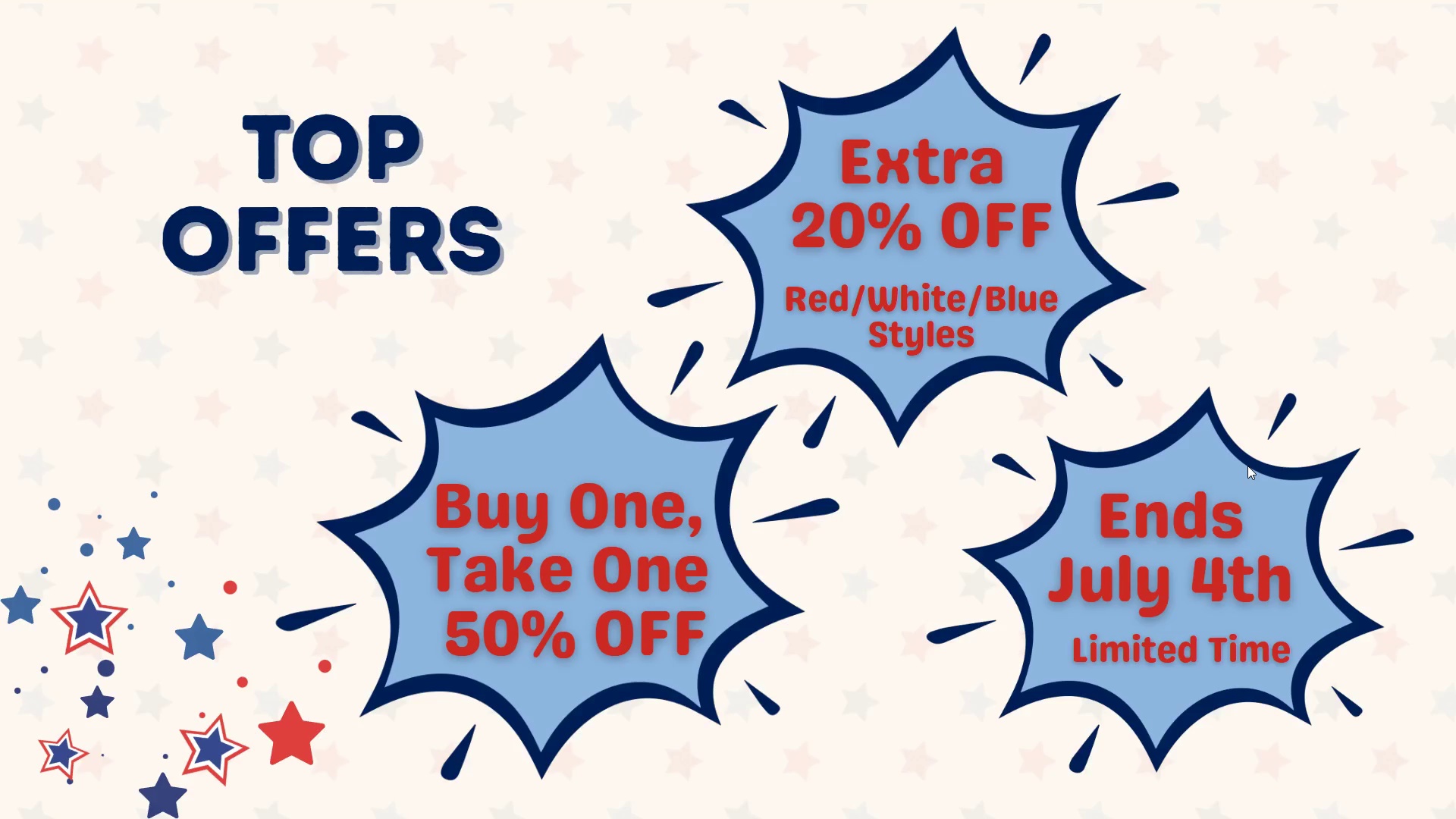 
key(ArrowRight)
 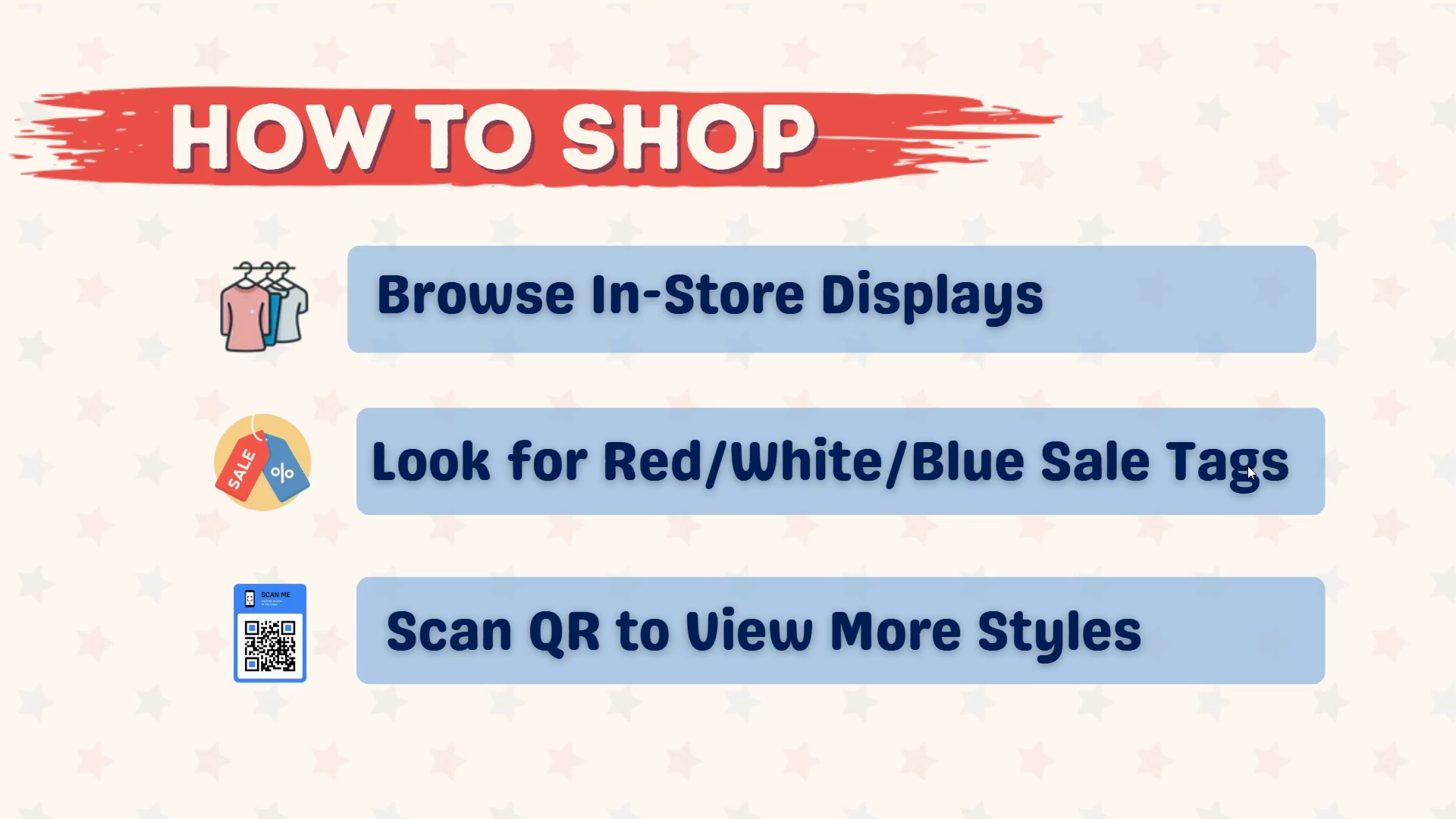 
key(ArrowRight)
 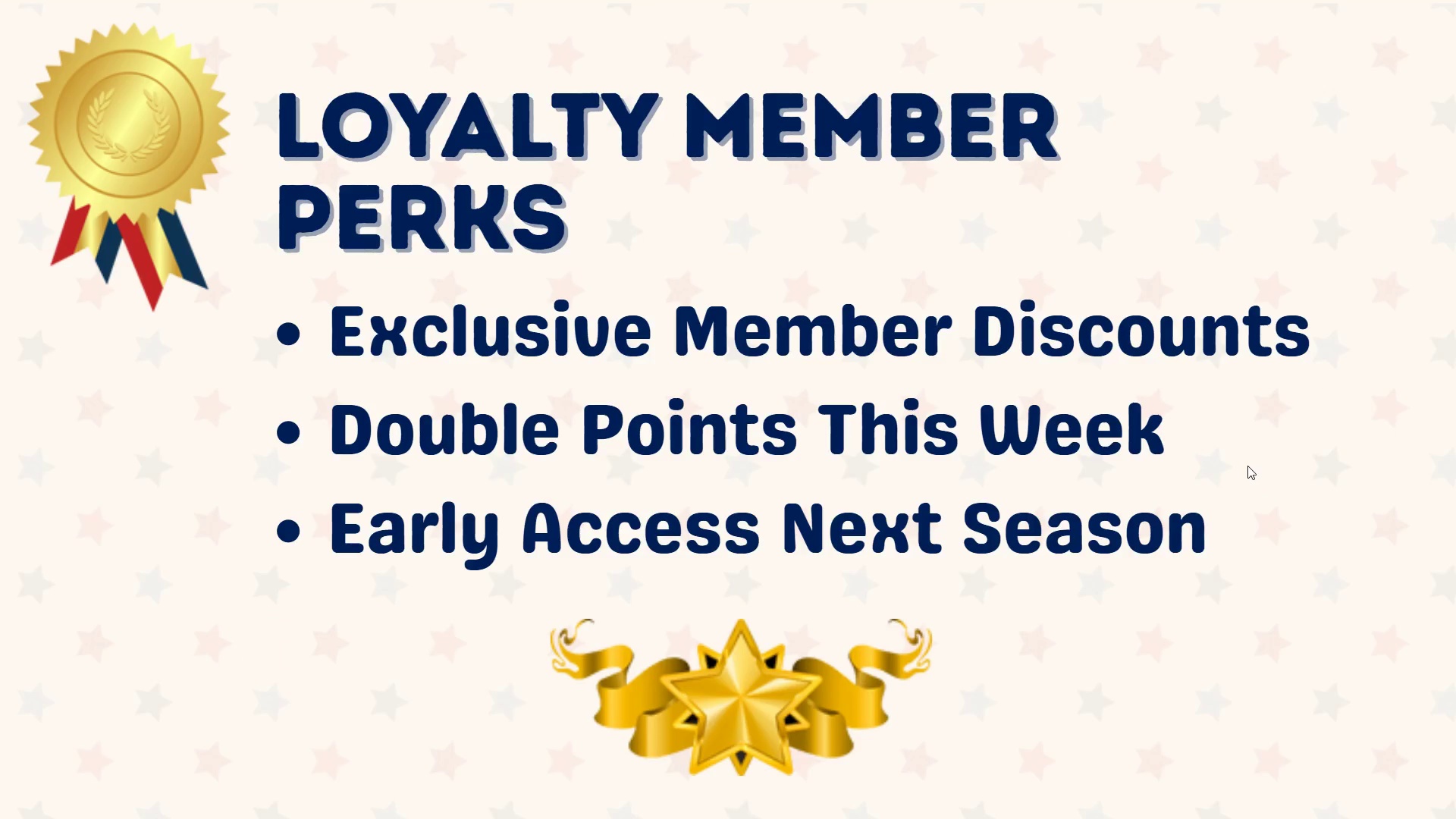 
key(ArrowRight)
 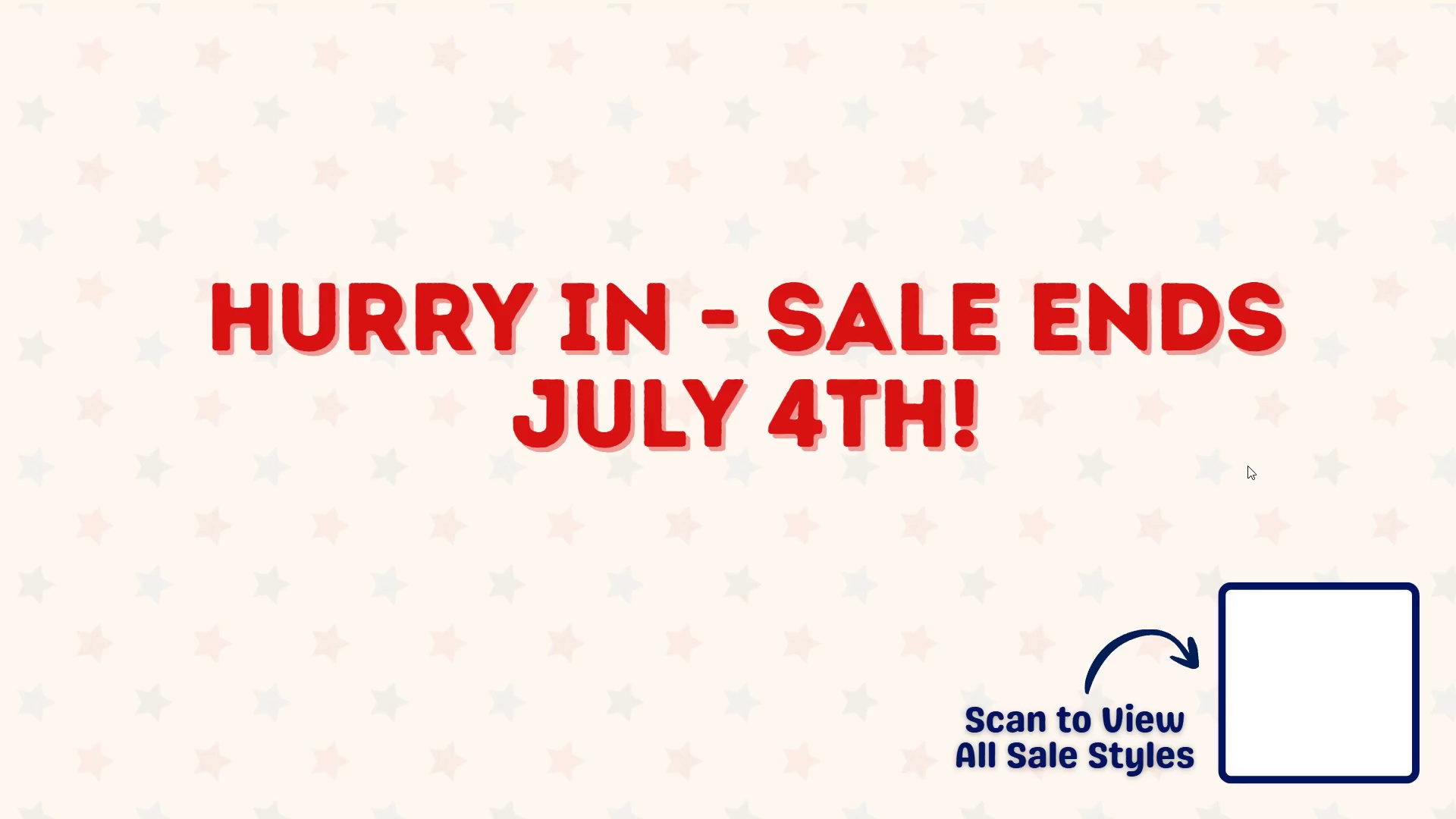 
wait(12.22)
 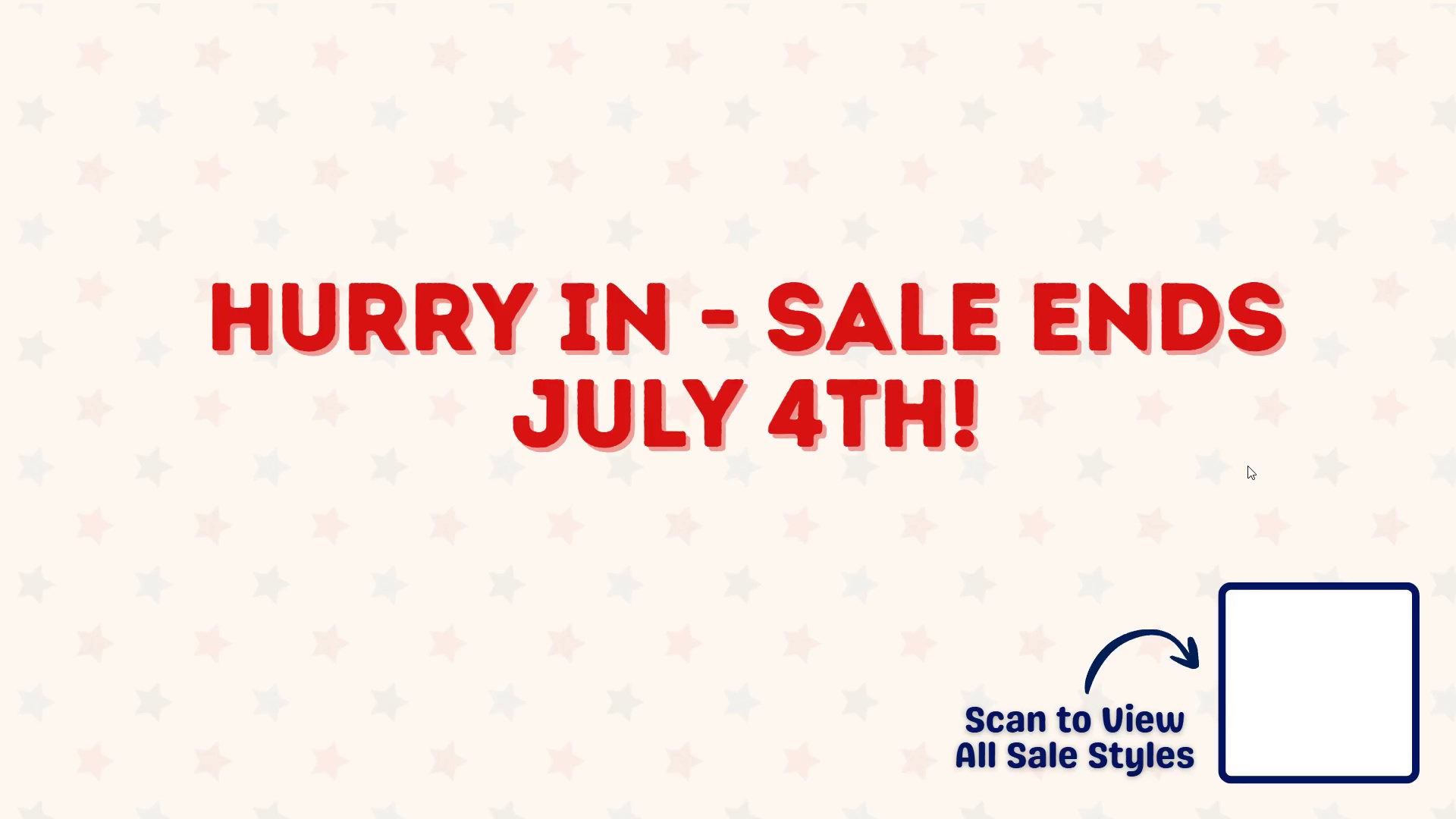 
key(ArrowRight)
 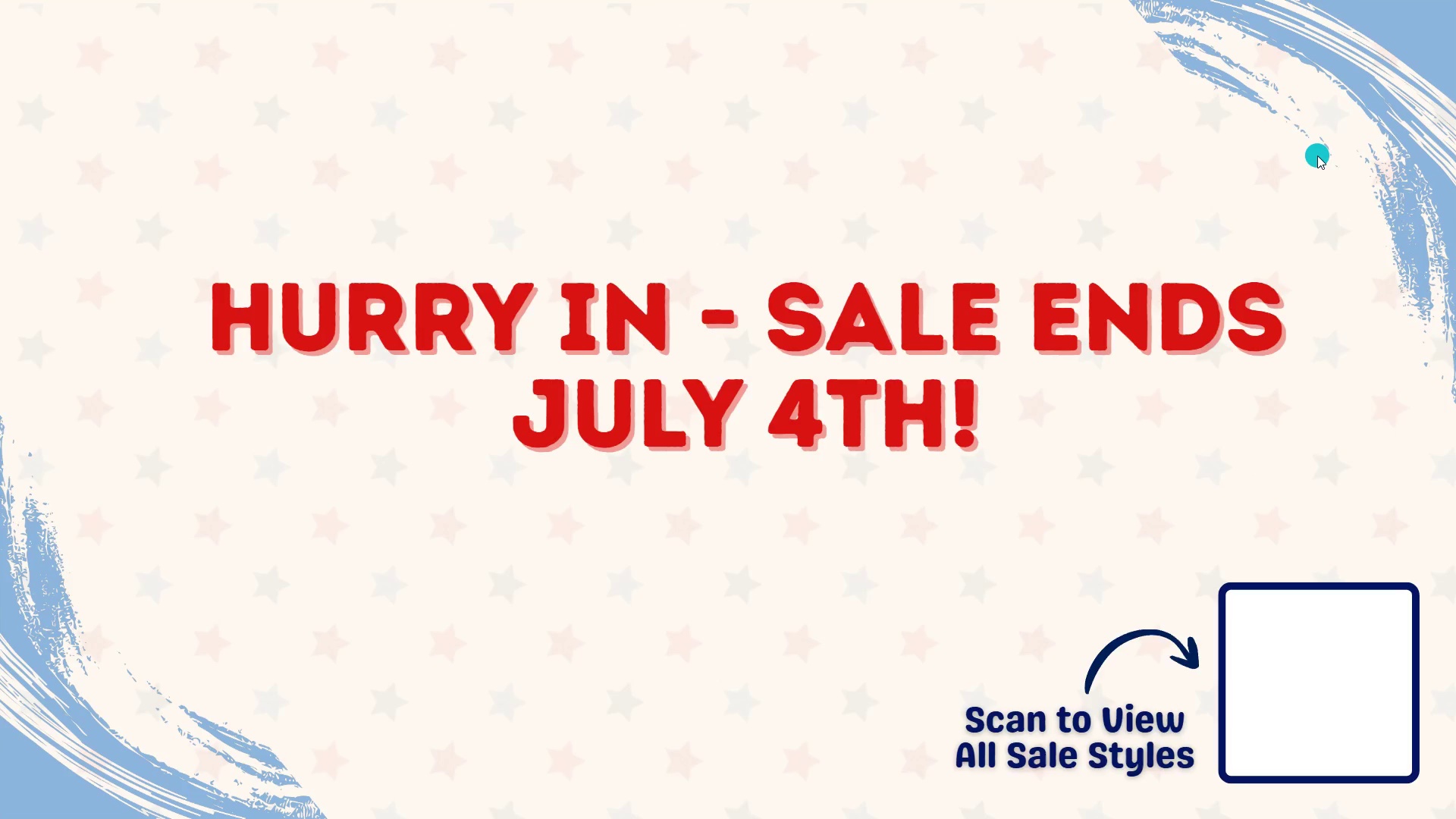 
key(Escape)
 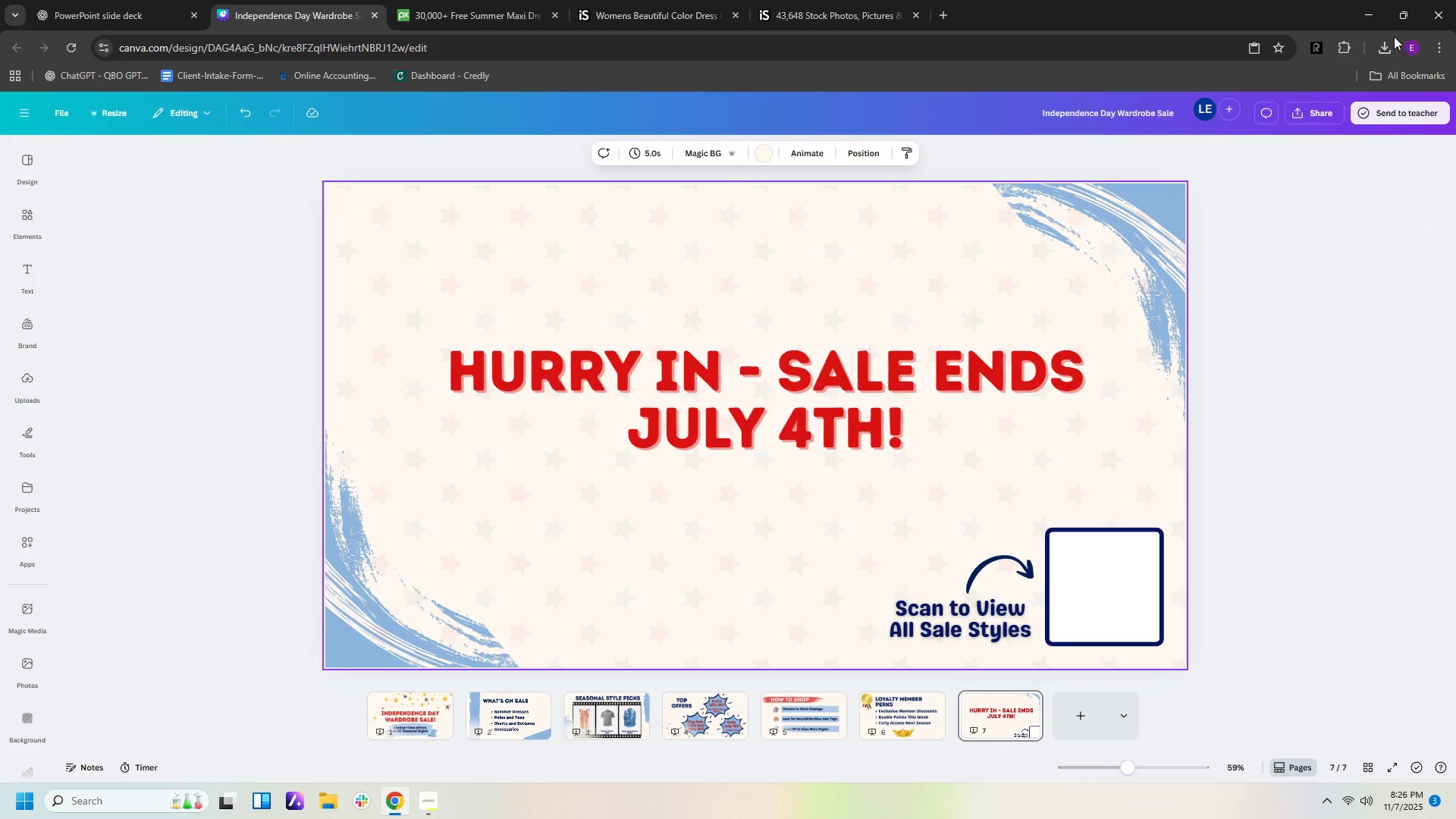 
left_click([1382, 50])
 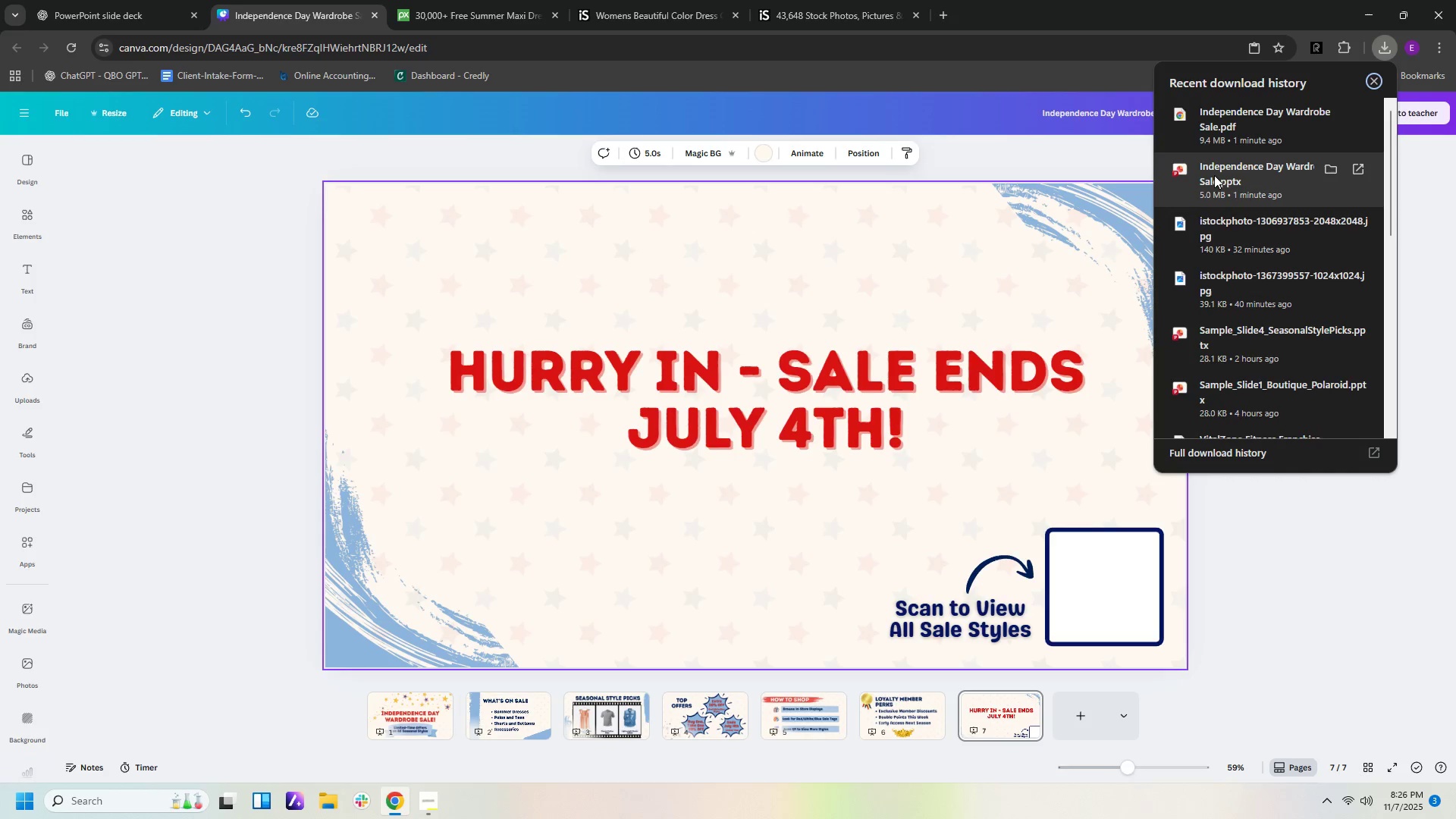 
left_click([1210, 170])
 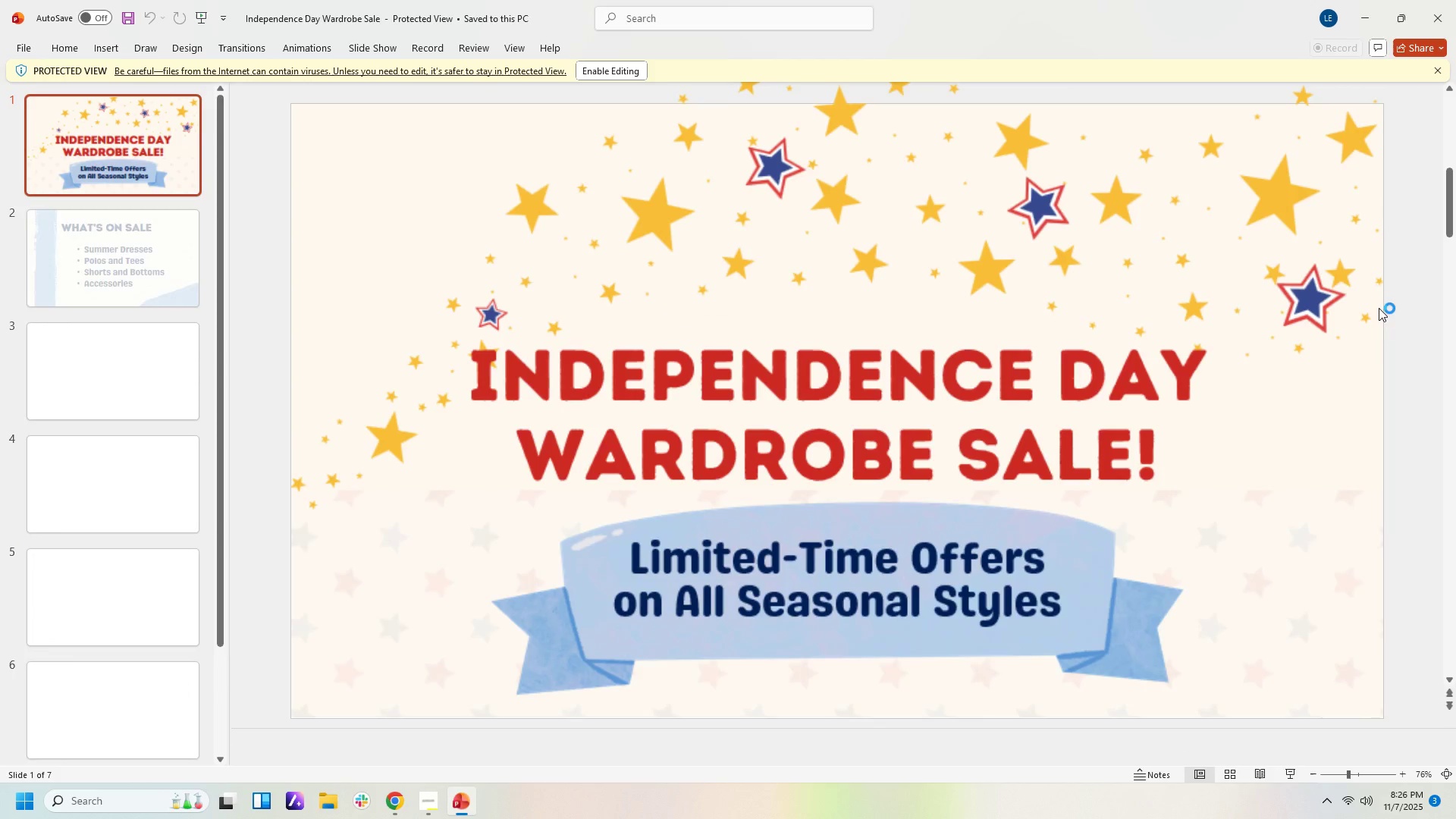 
scroll: coordinate [1259, 491], scroll_direction: down, amount: 33.0
 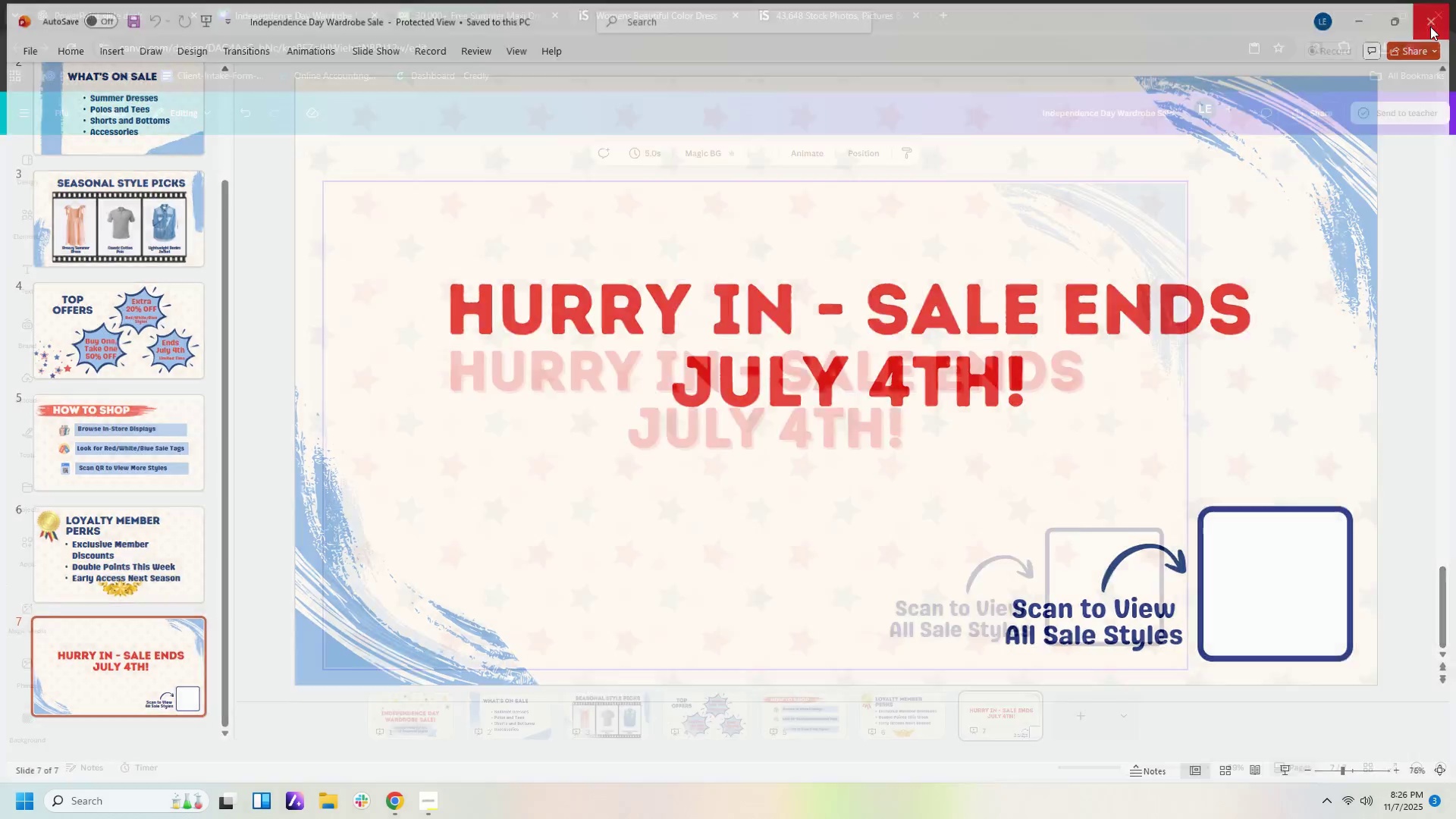 
left_click([1436, 22])
 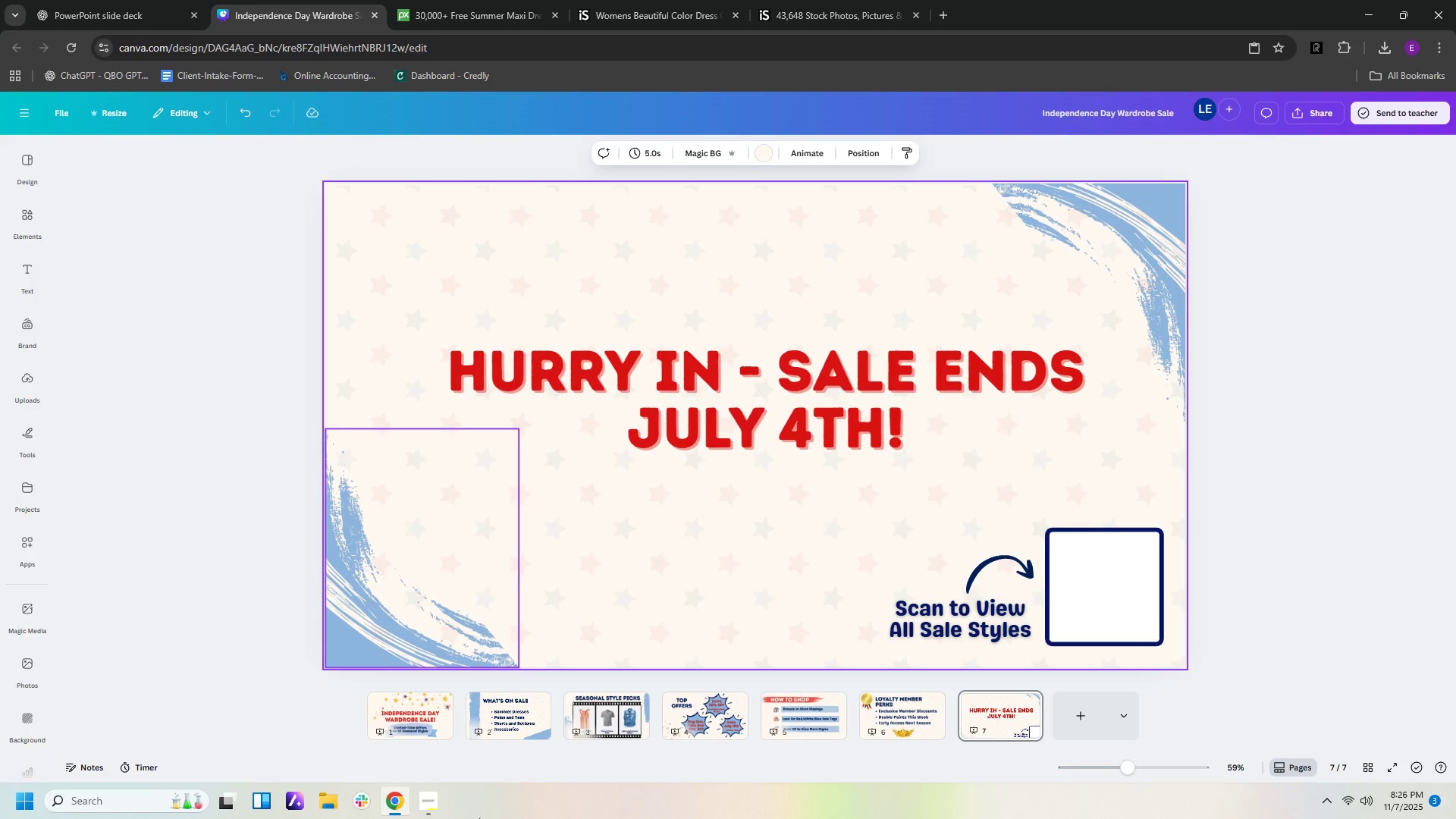 
wait(15.31)
 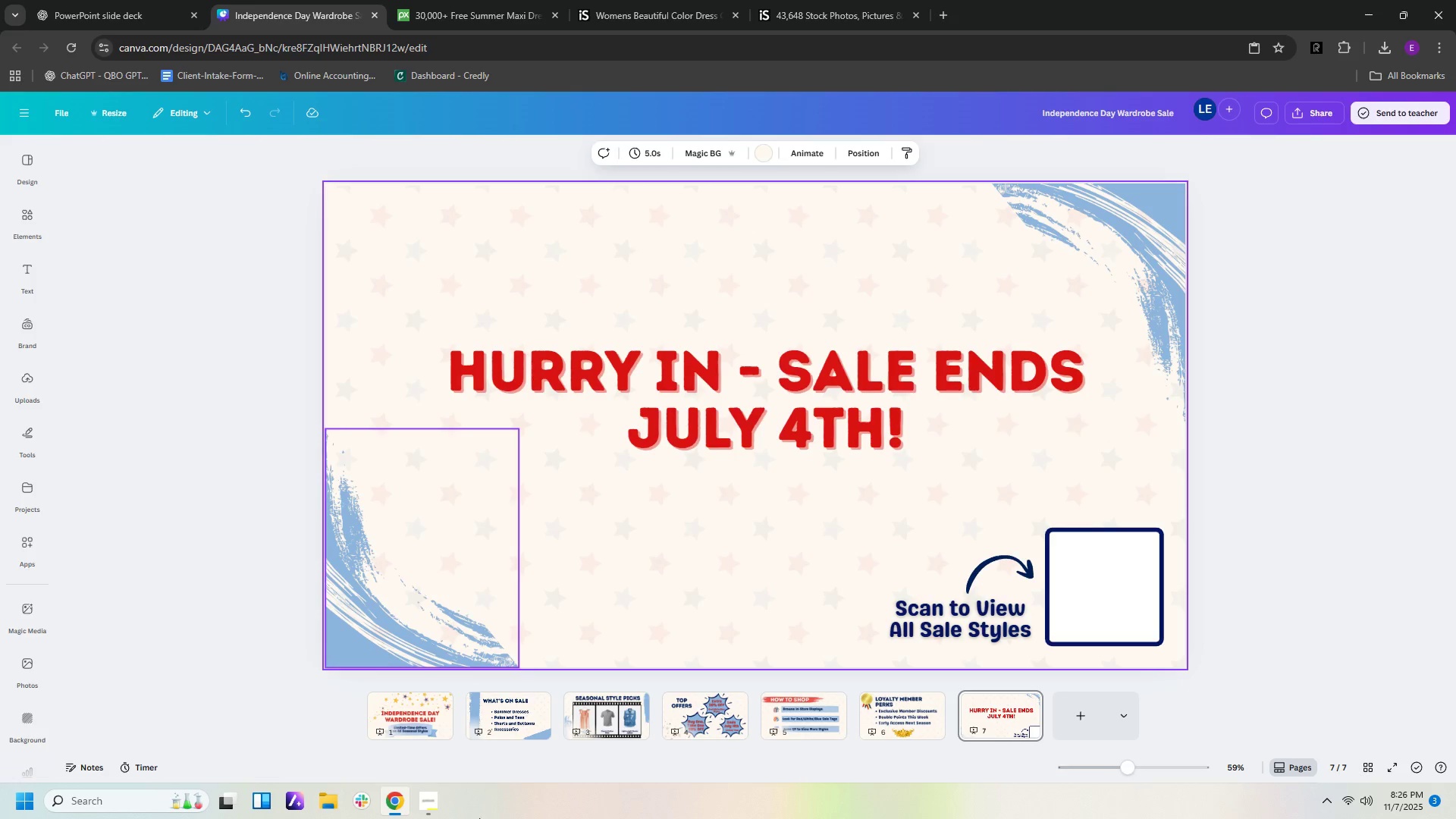 
left_click([1323, 113])
 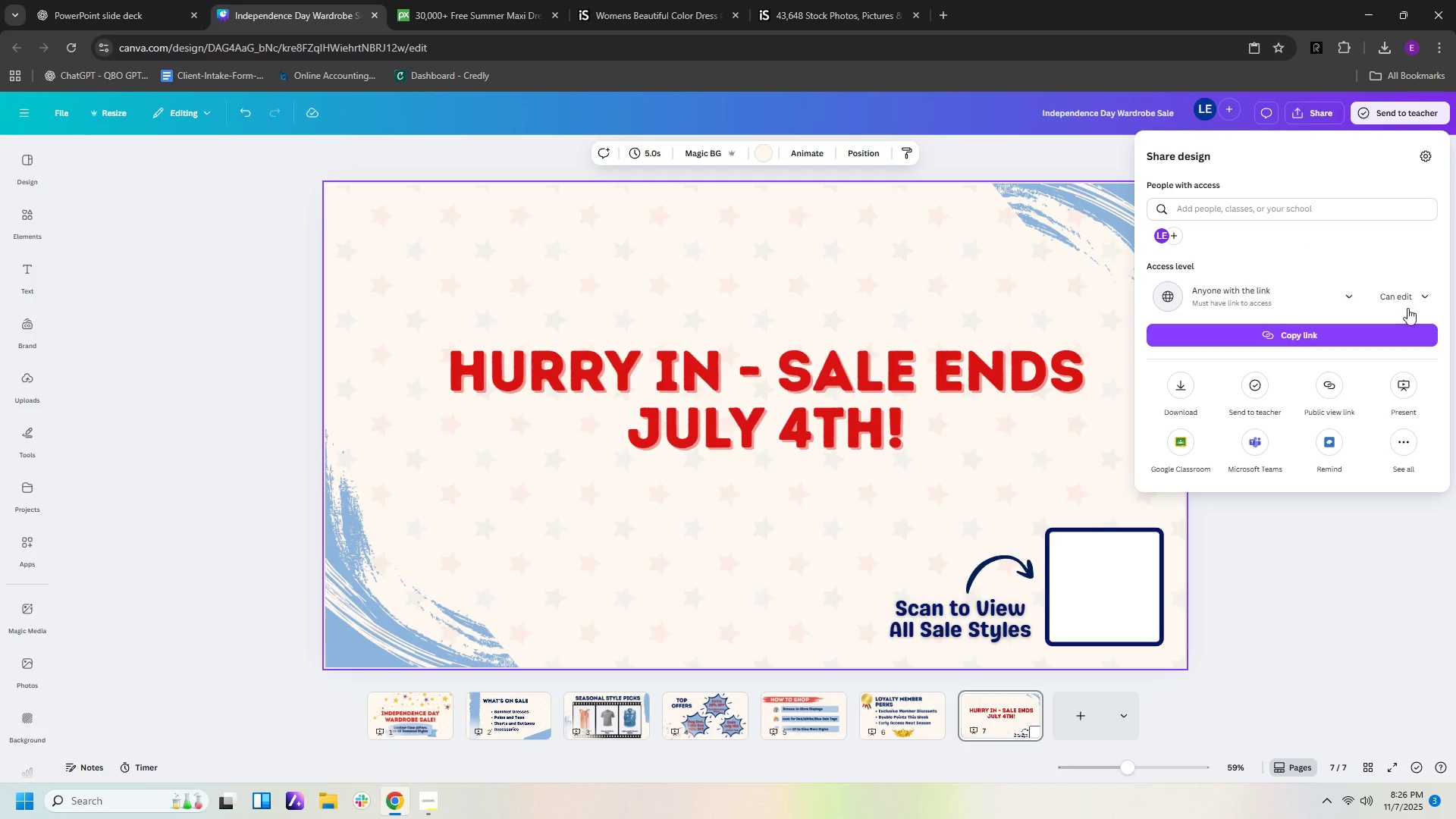 
left_click([1407, 293])
 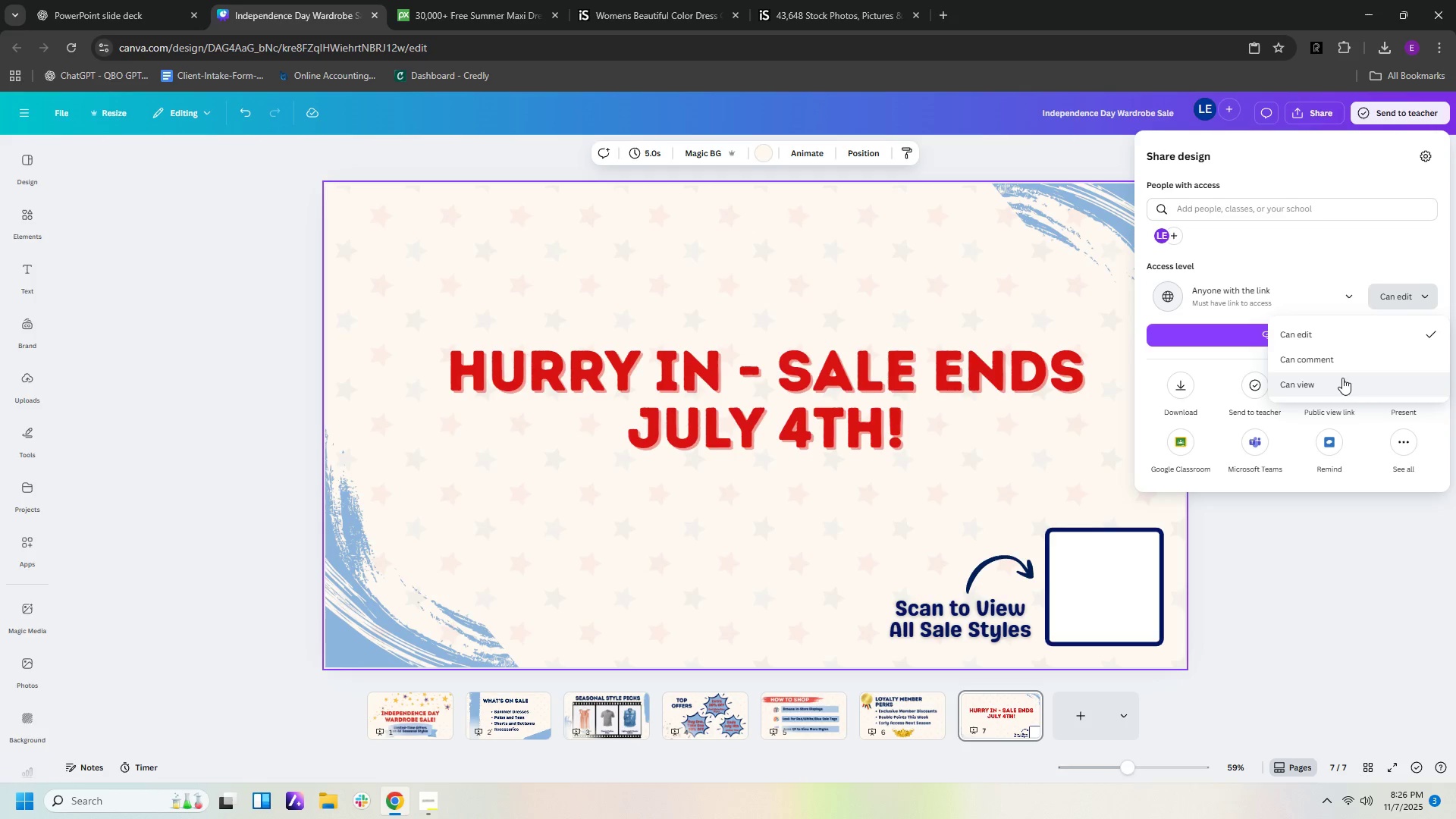 
left_click([1342, 378])
 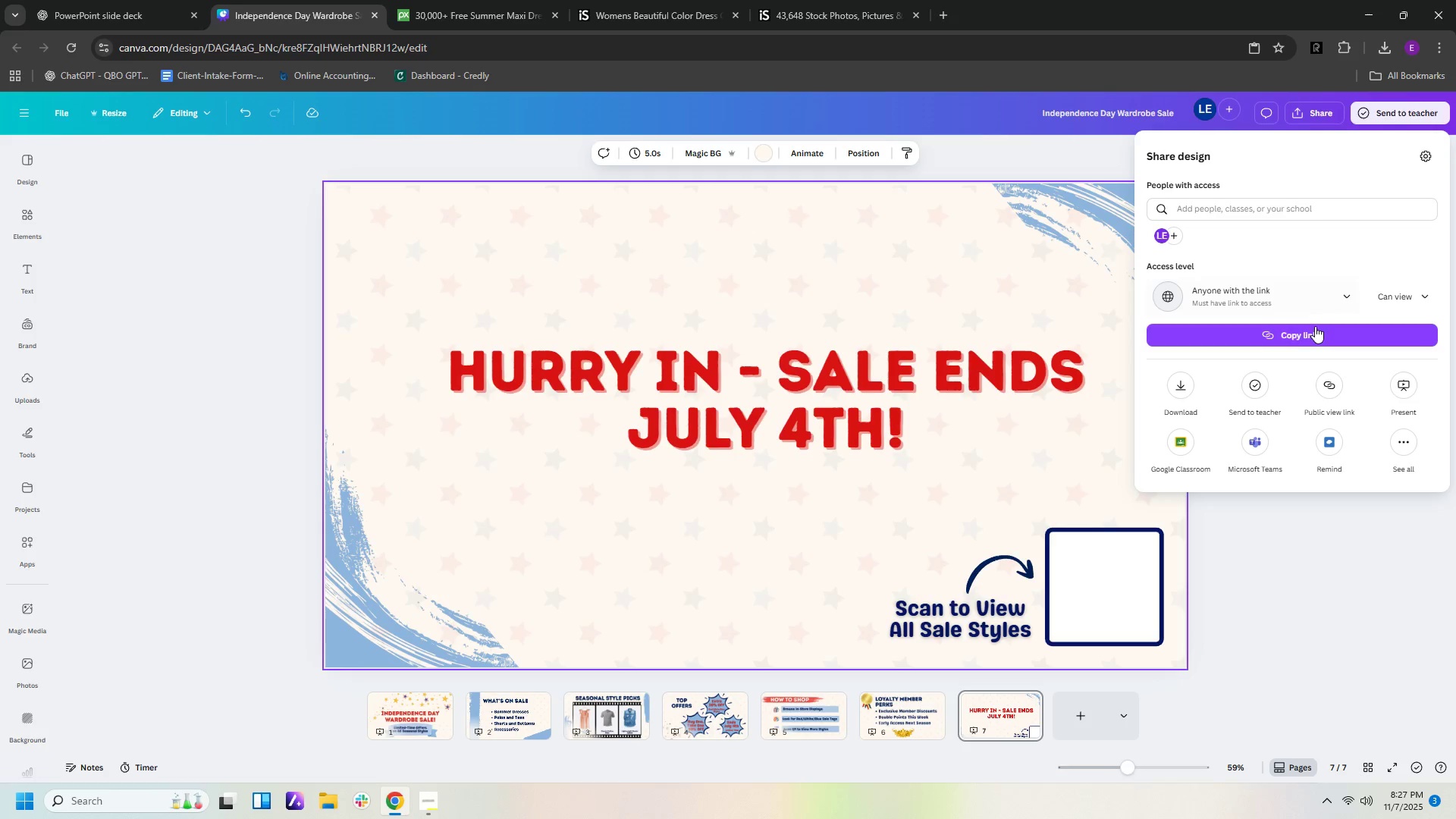 
left_click([1316, 332])
 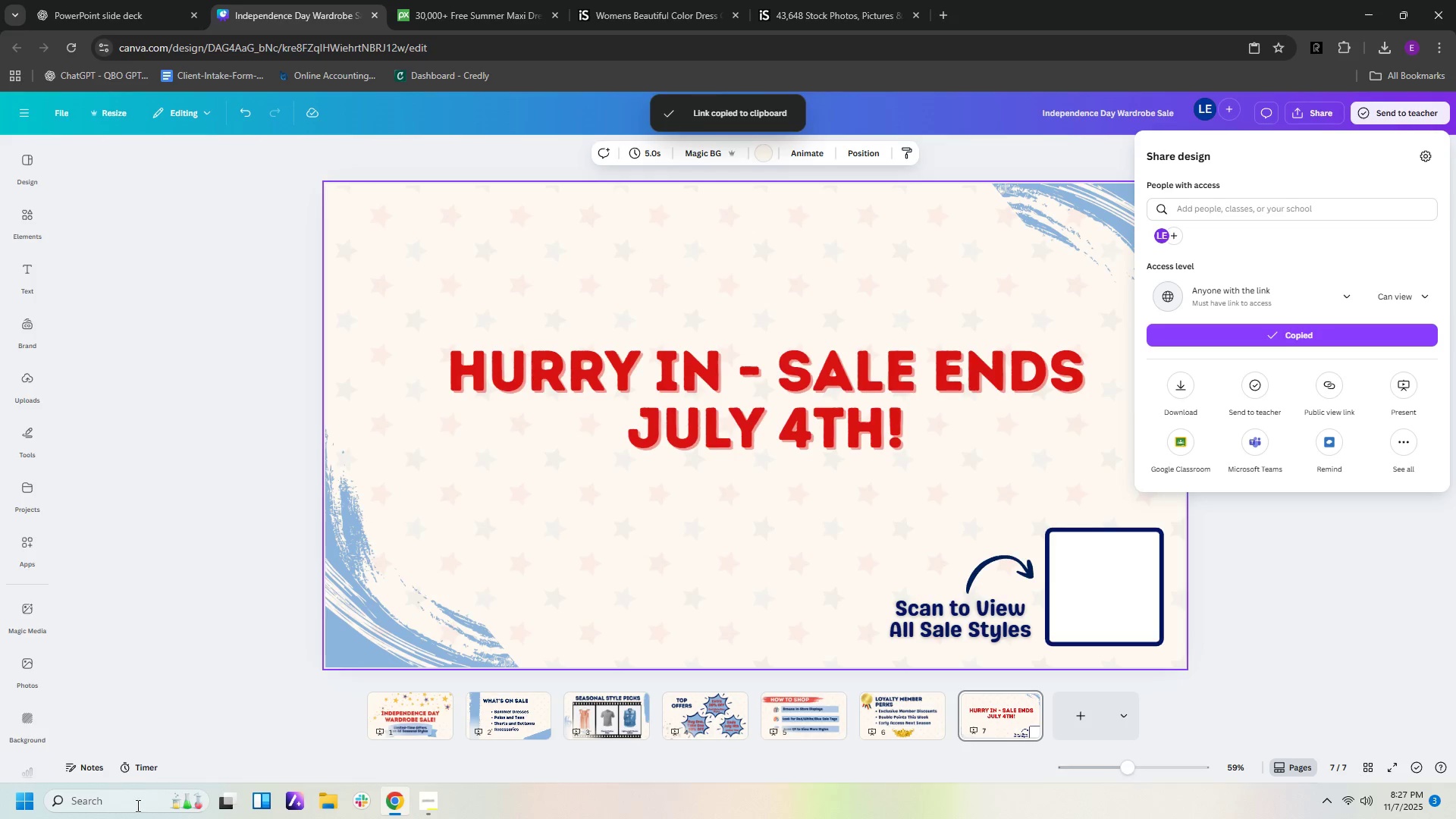 
left_click([133, 798])
 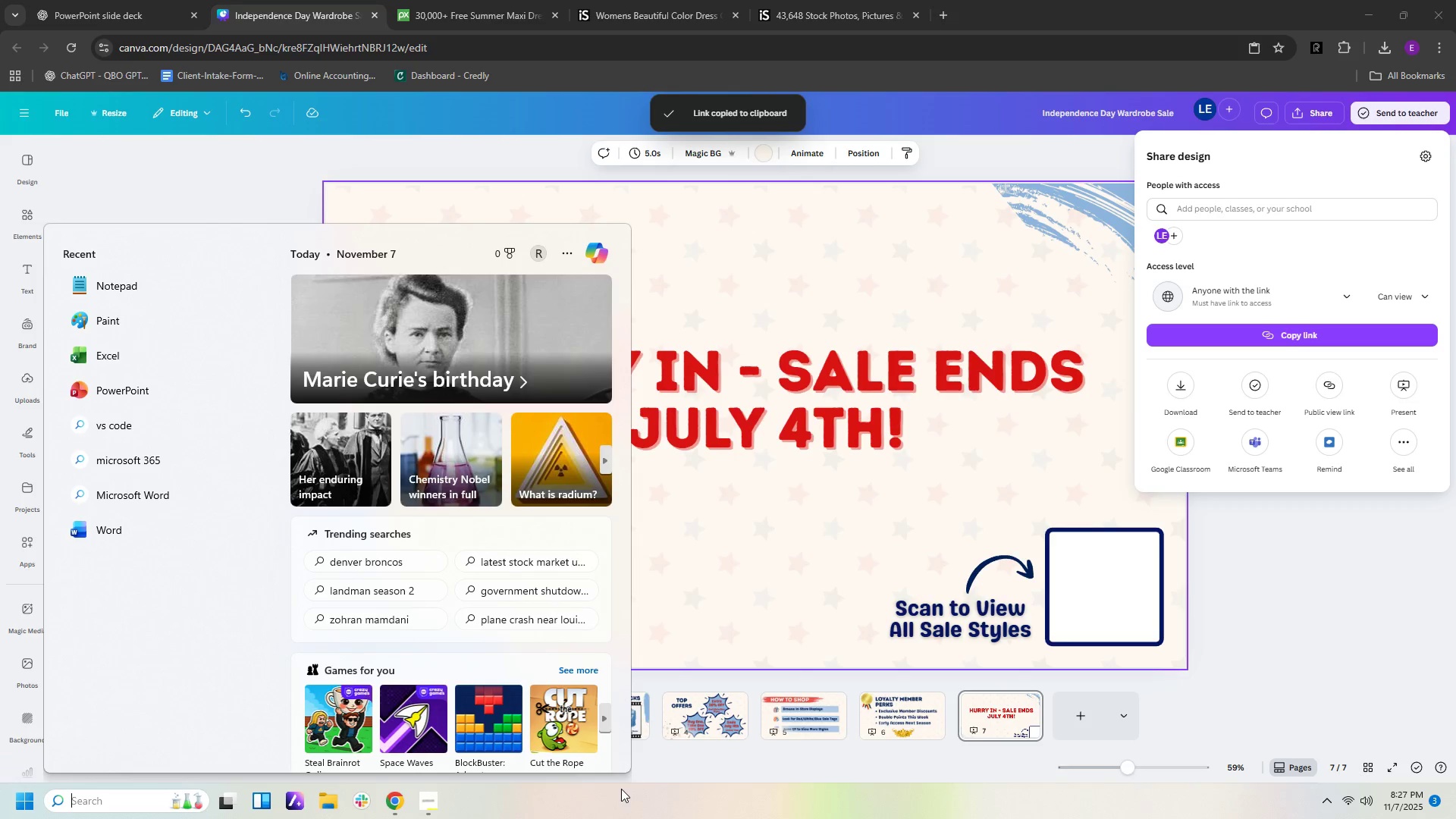 
hold_key(key=N, duration=1.86)
 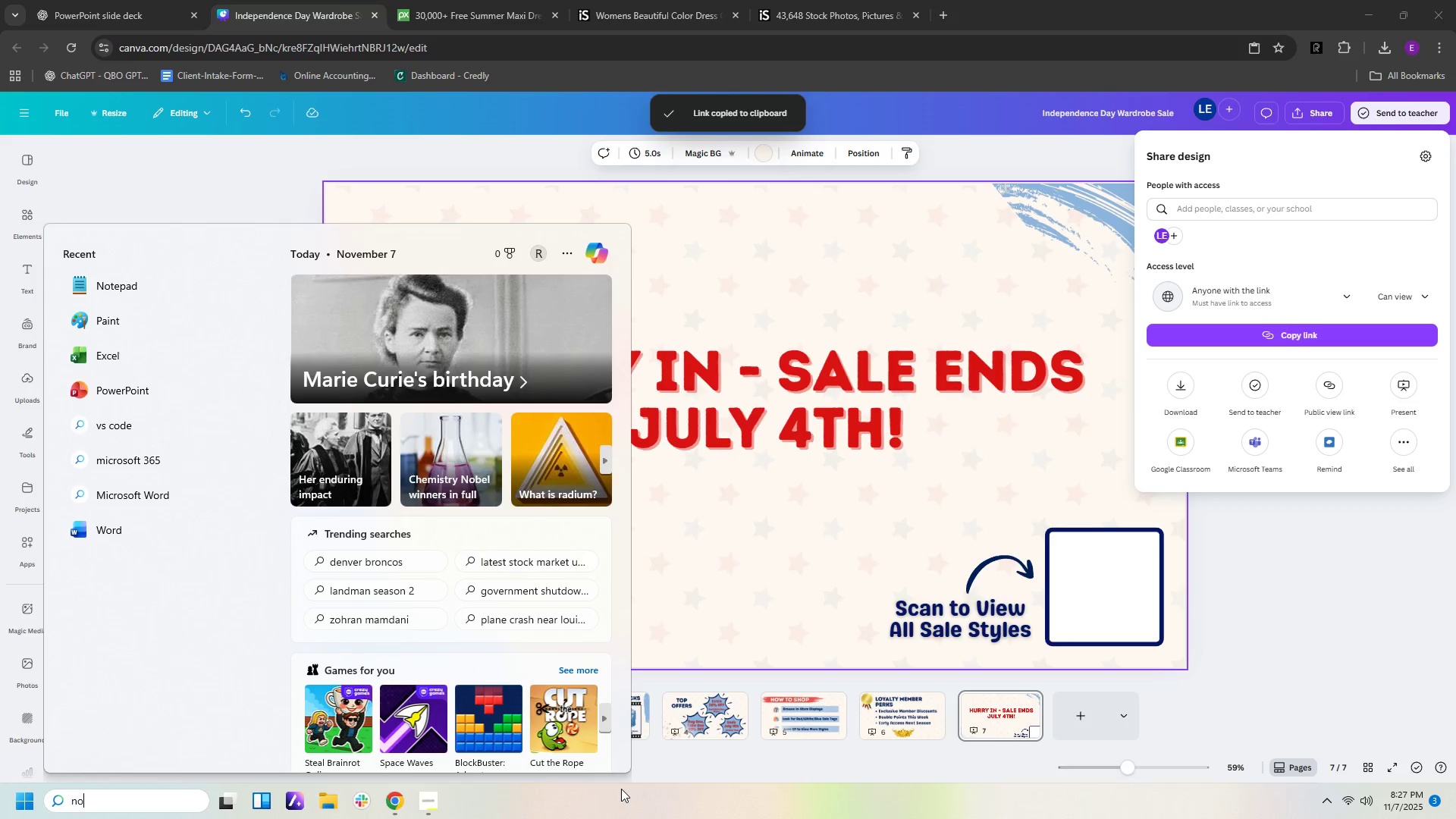 
type(et)
 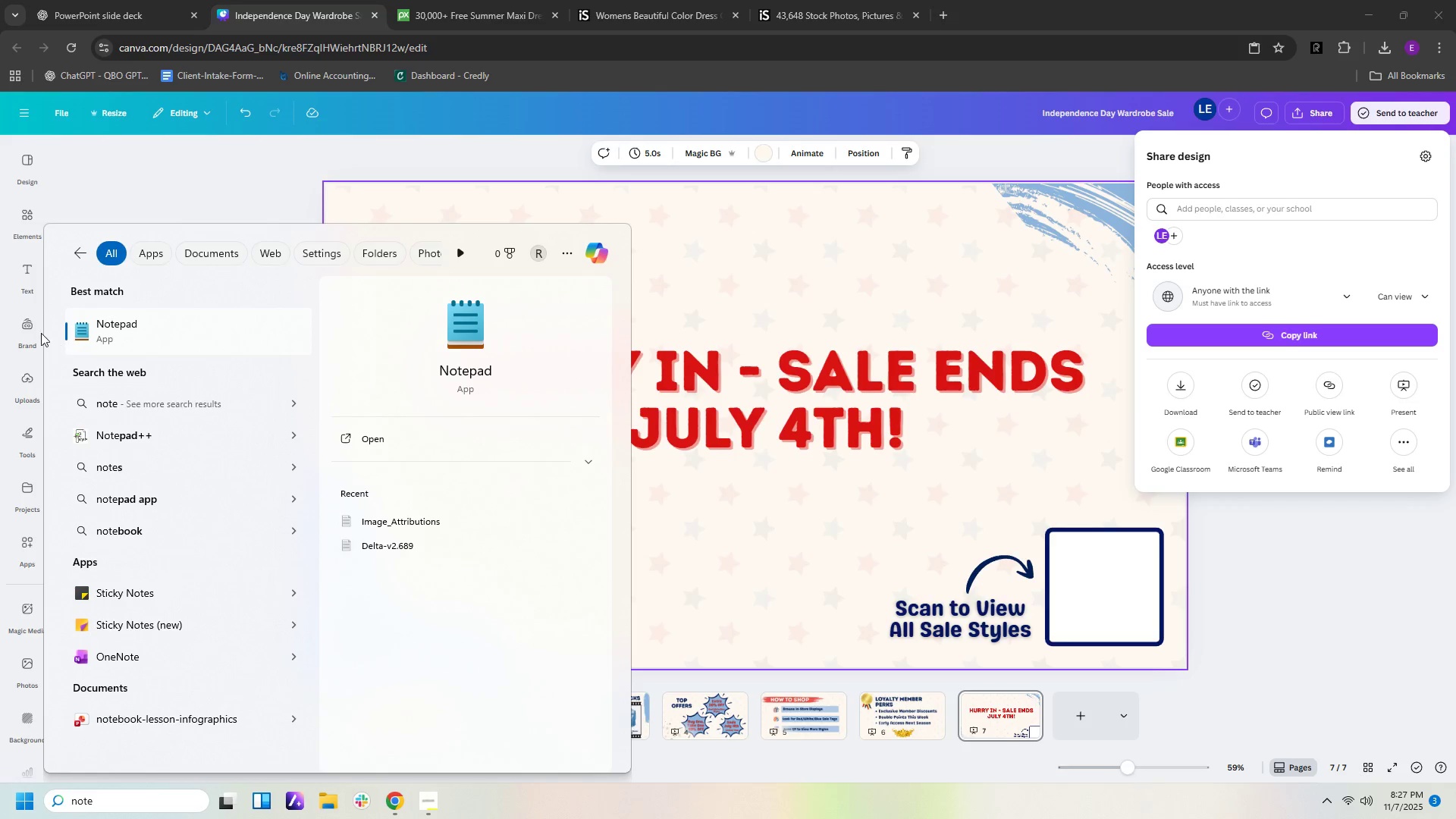 
left_click([108, 332])
 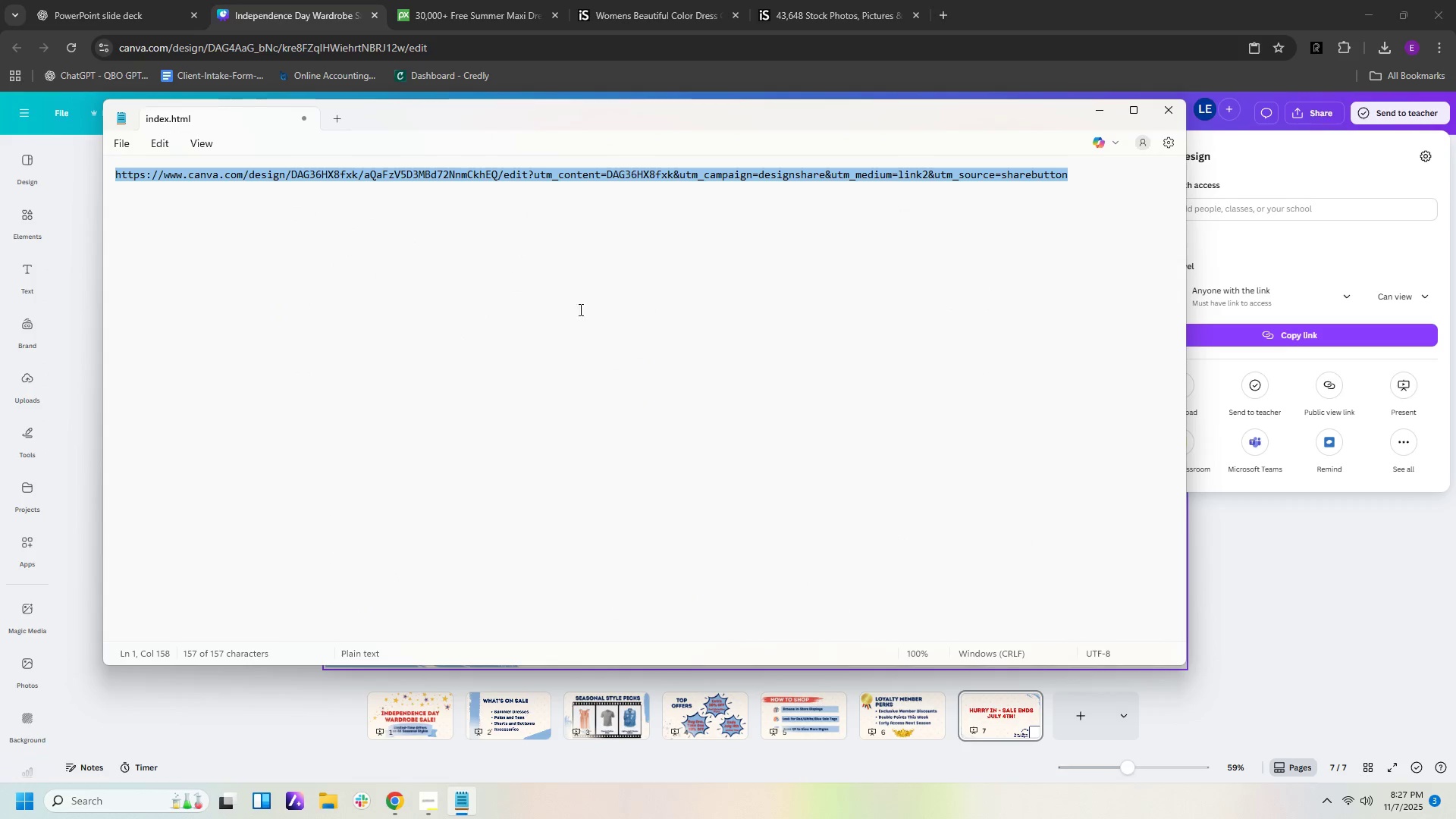 
left_click([586, 309])
 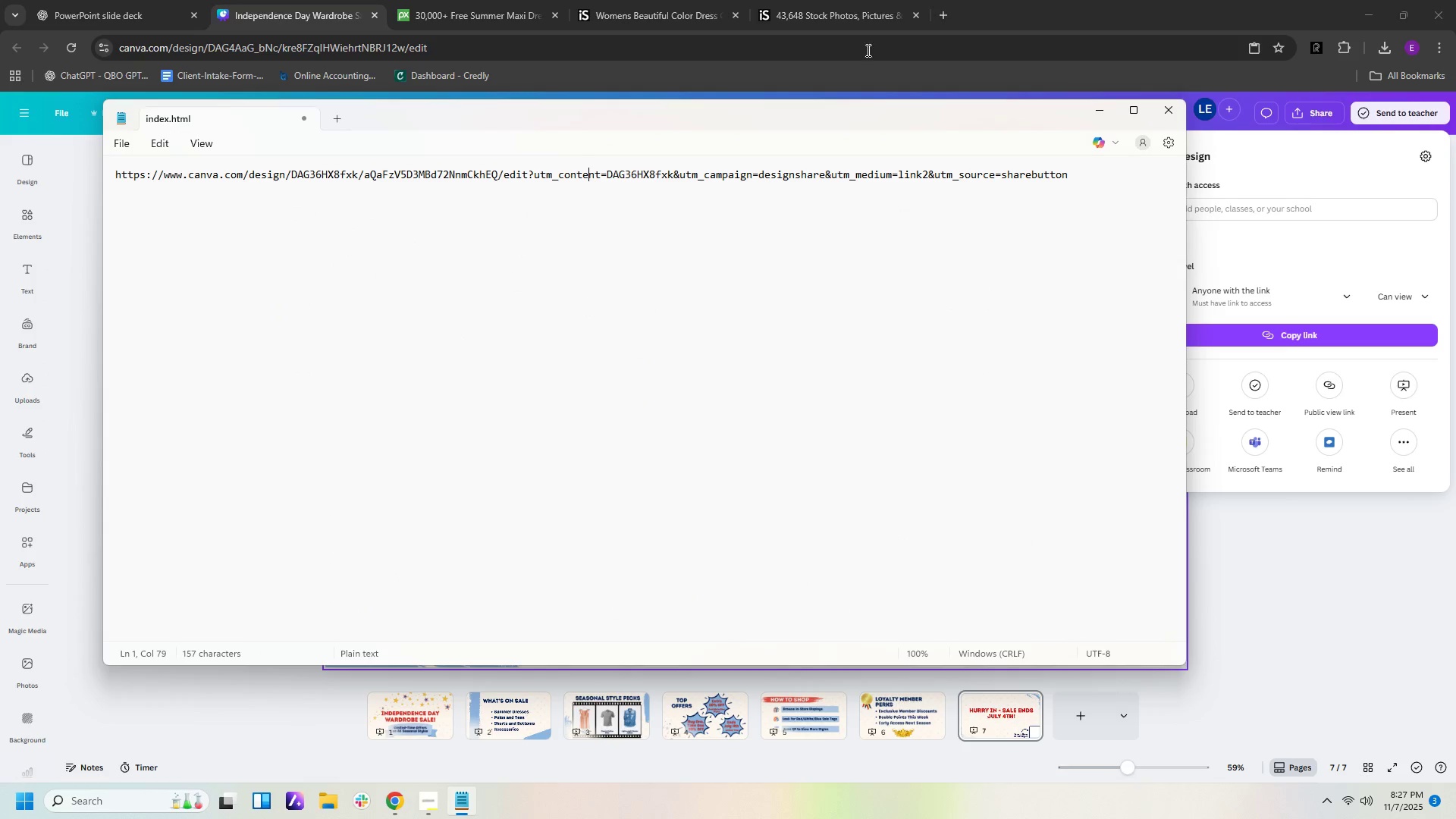 
key(NumpadEnter)
 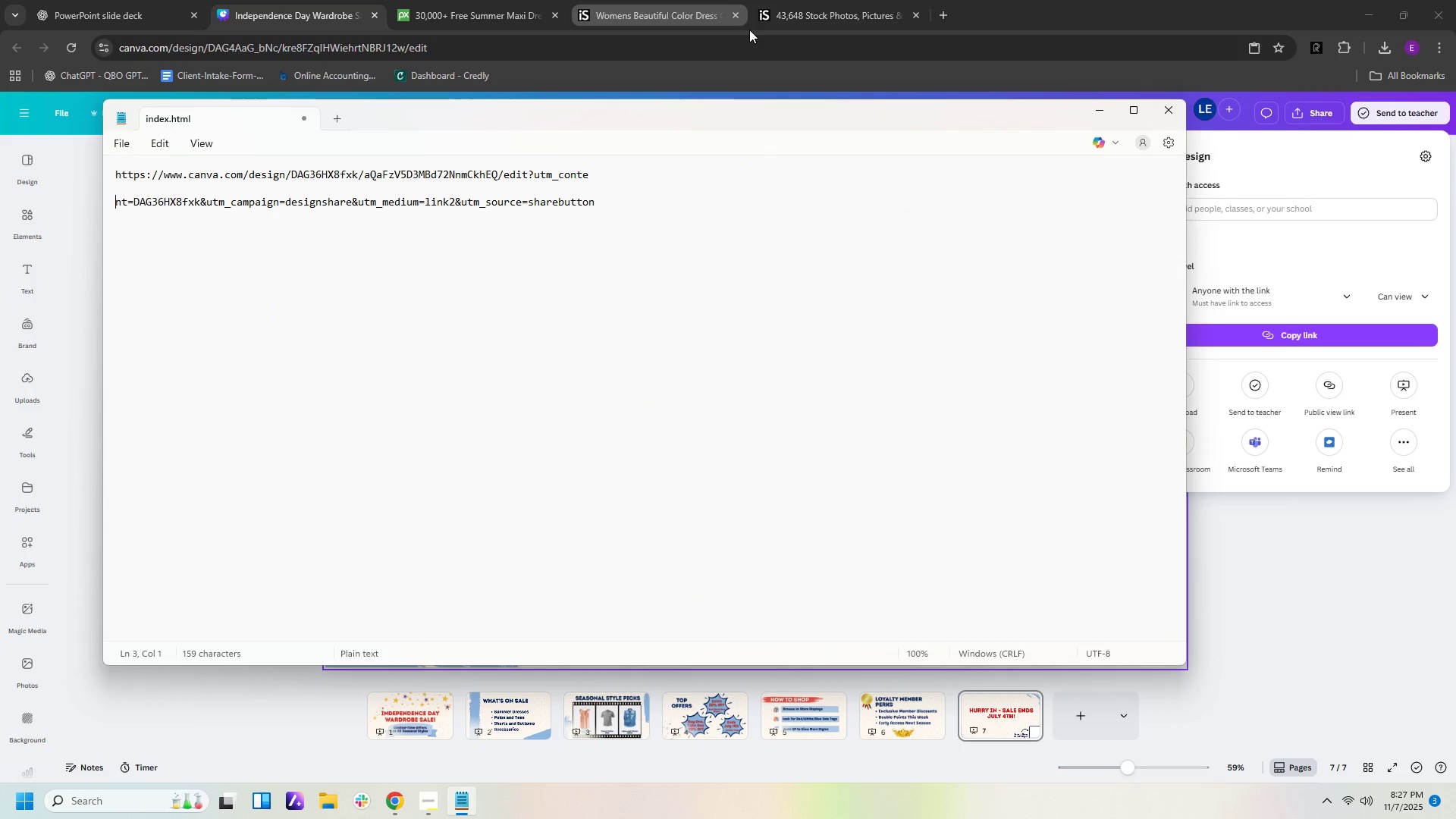 
key(NumpadEnter)
 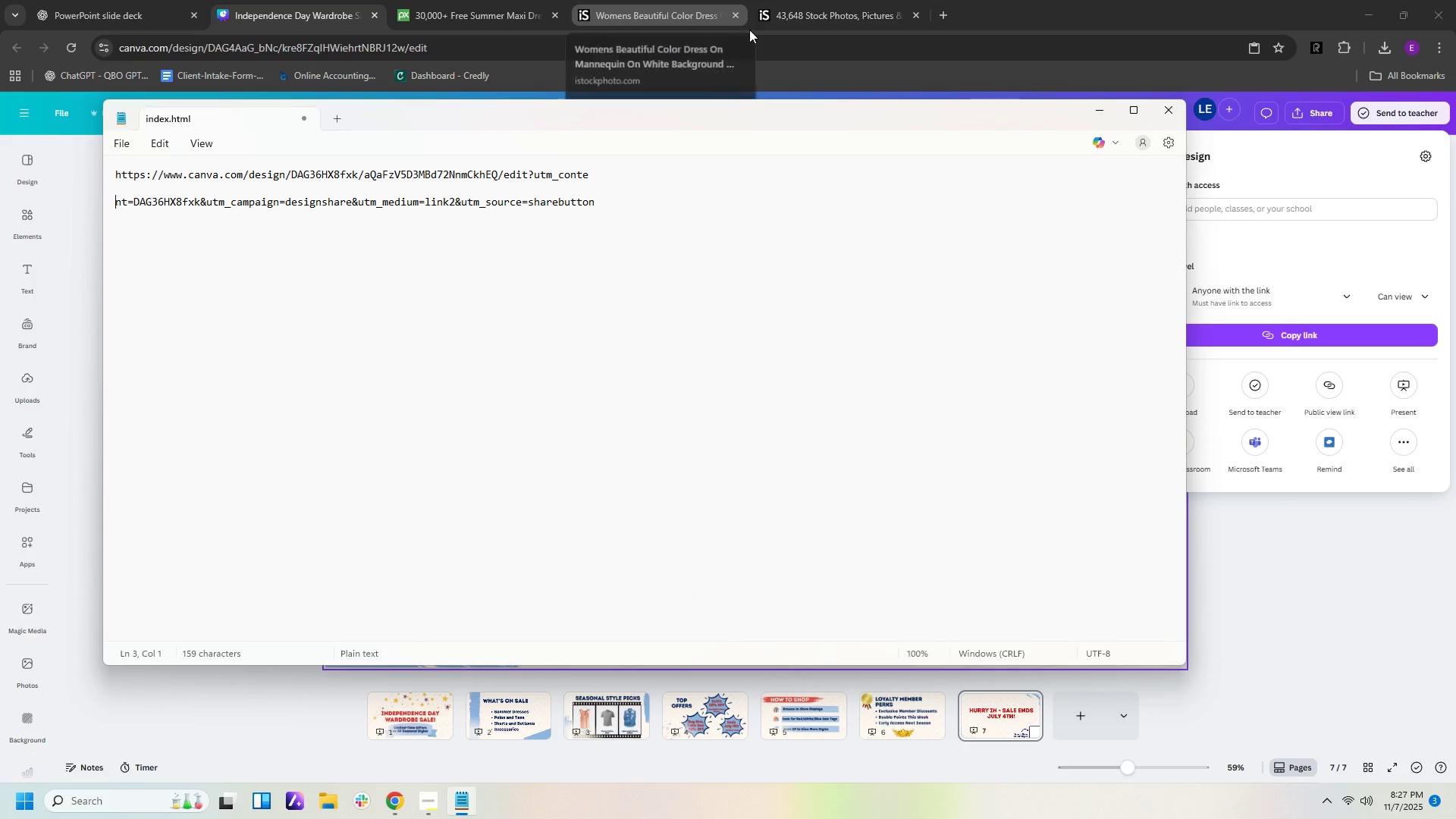 
key(Backspace)
 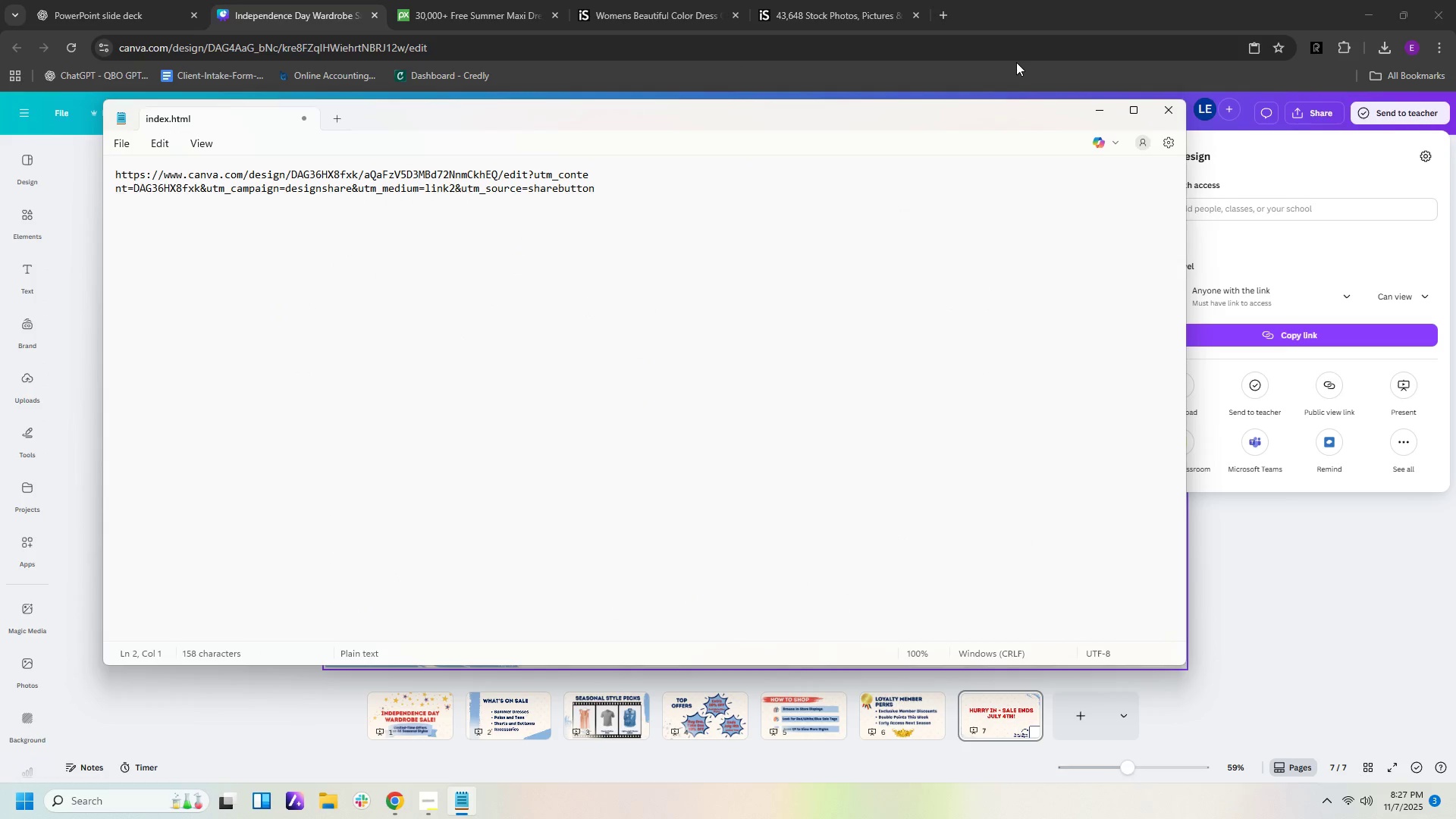 
key(Backspace)
 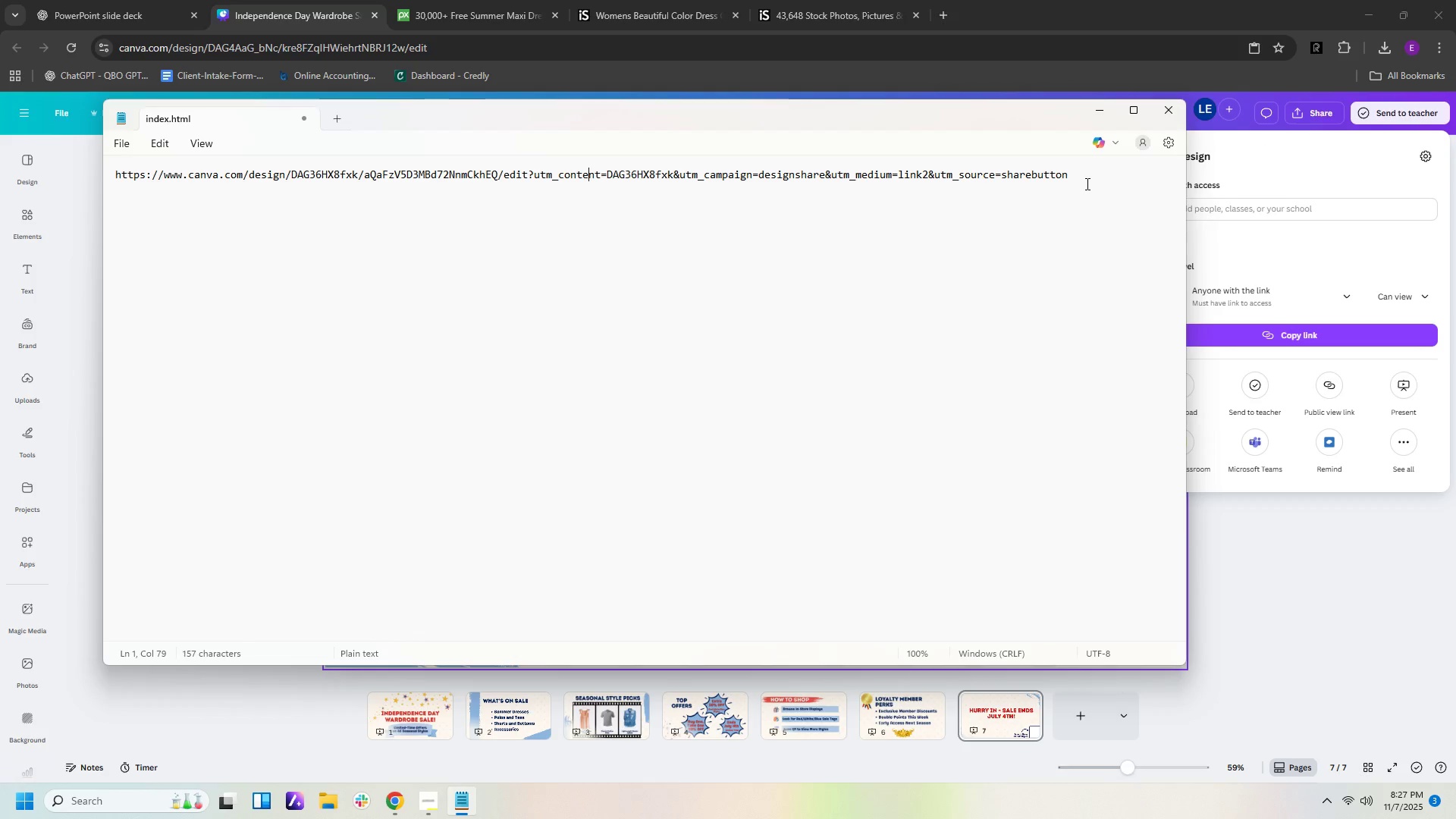 
left_click([1086, 184])
 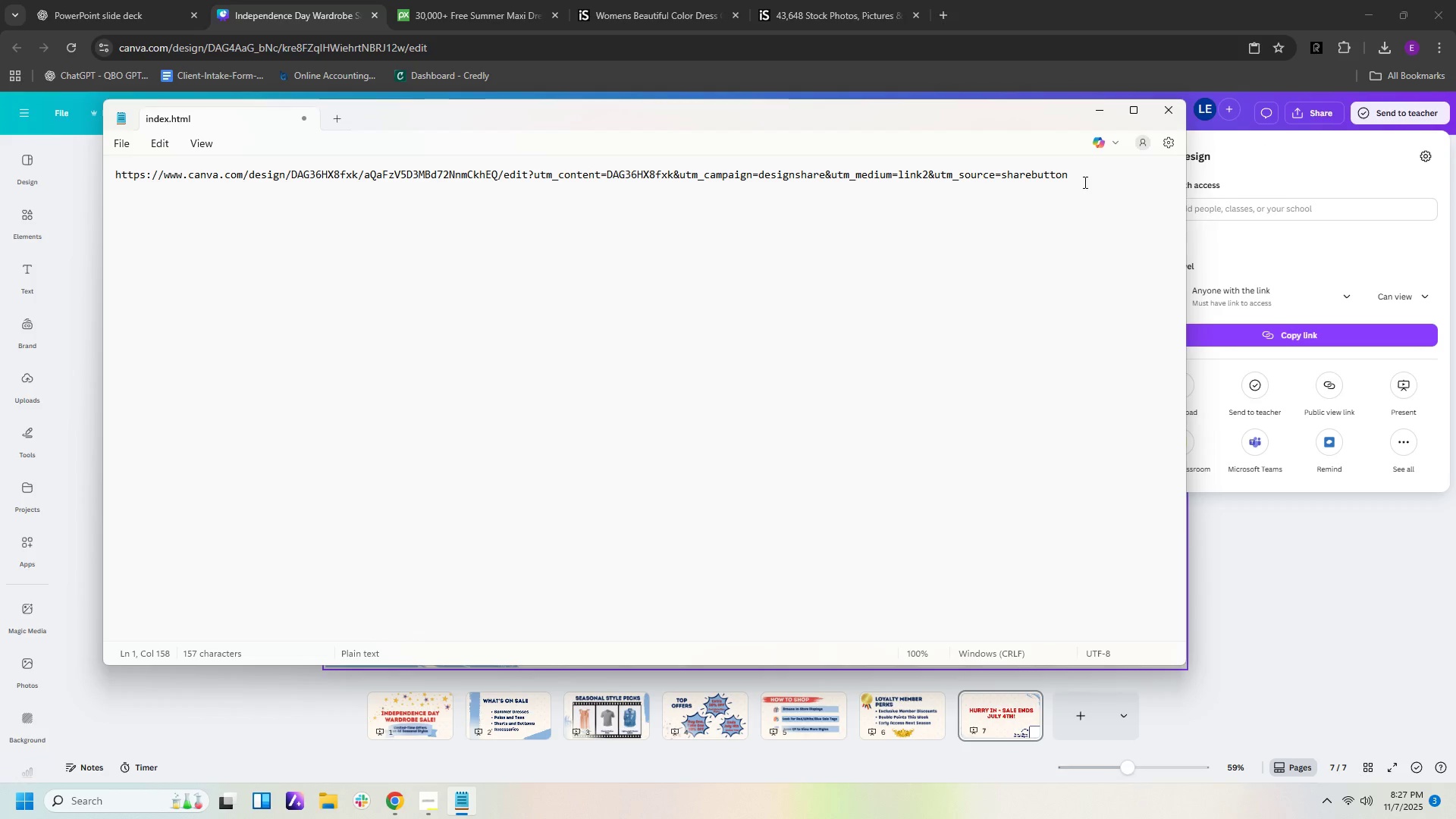 
key(Enter)
 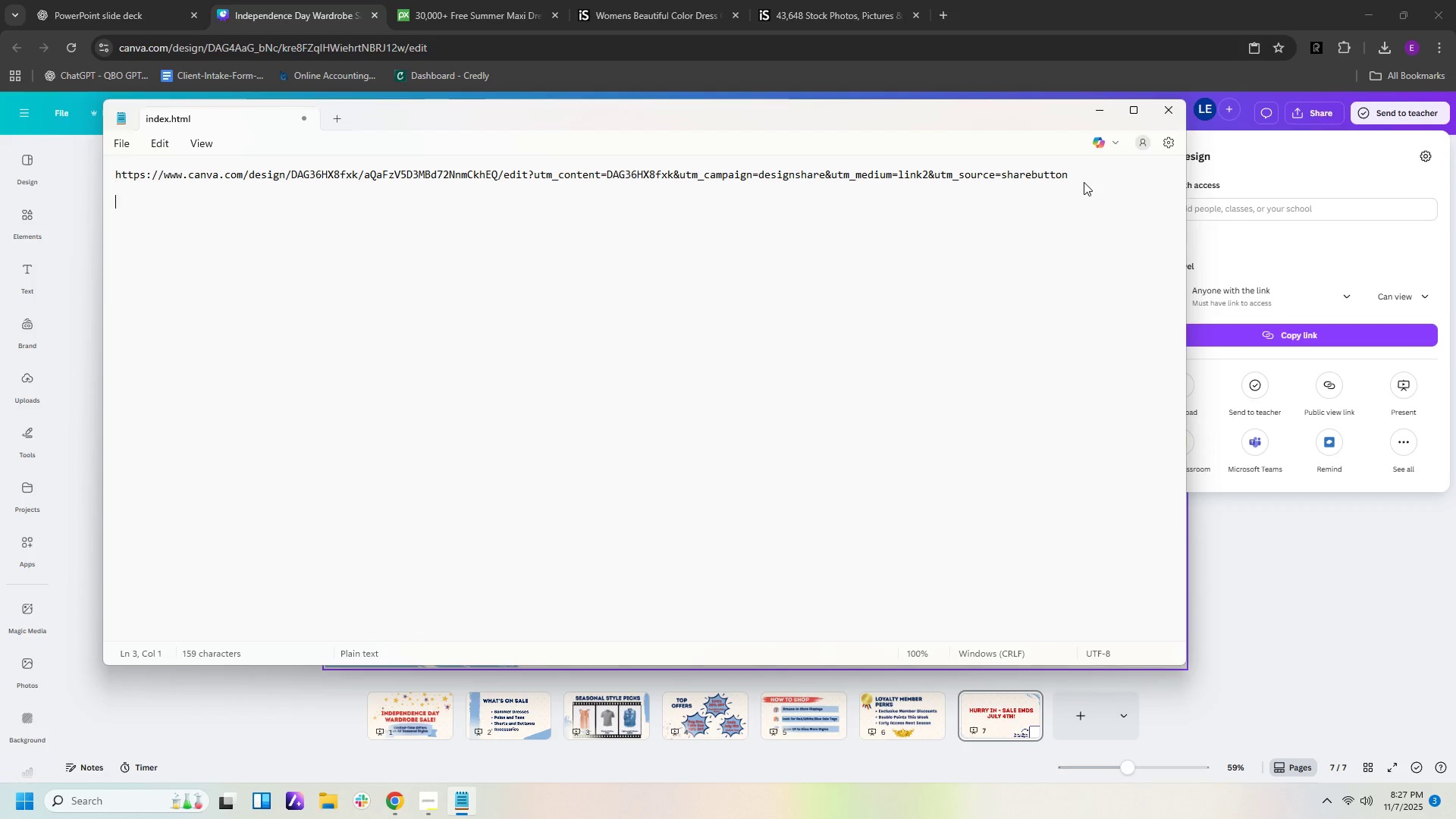 
key(Enter)
 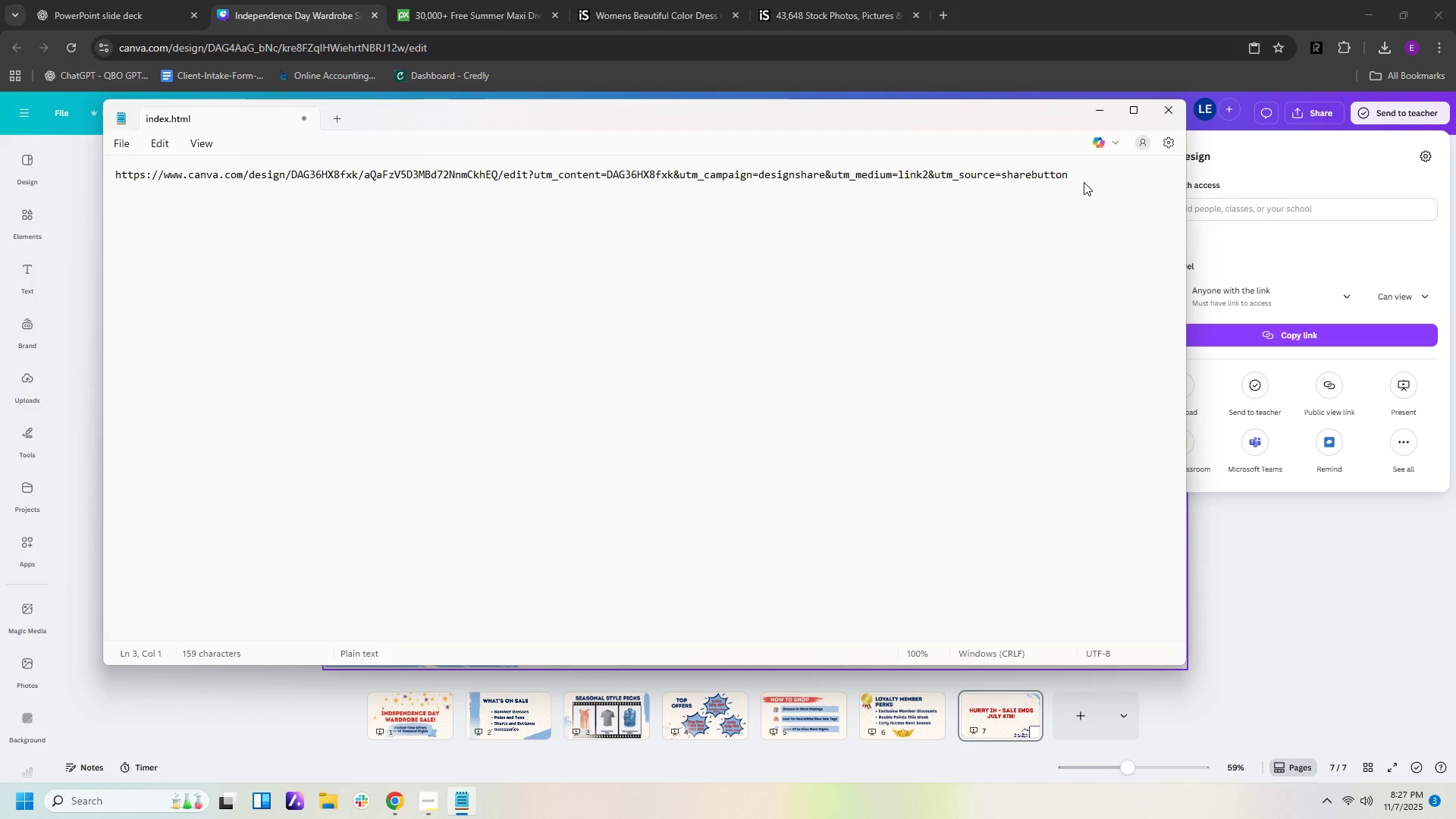 
key(Control+V)
 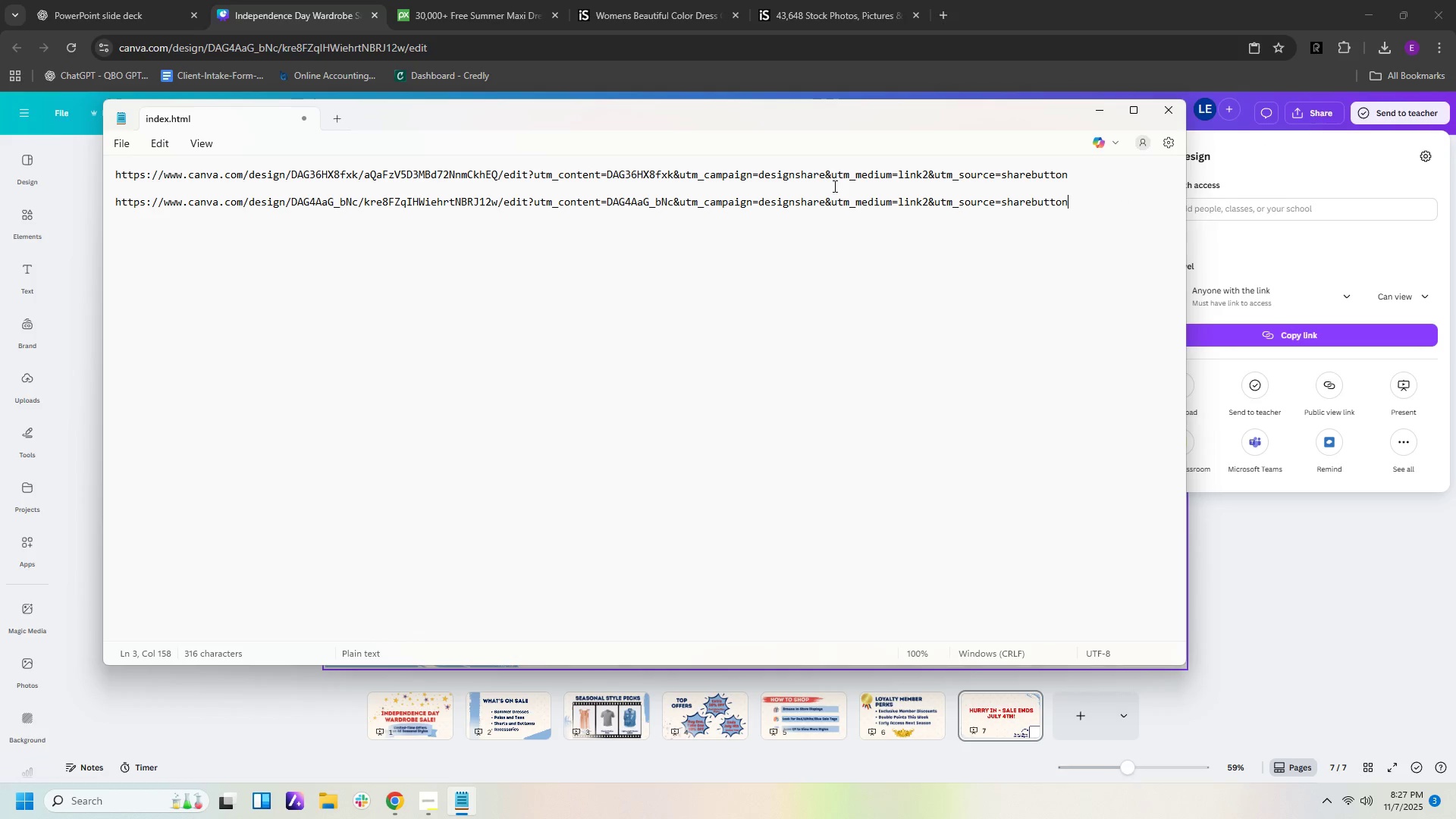 
left_click([889, 296])
 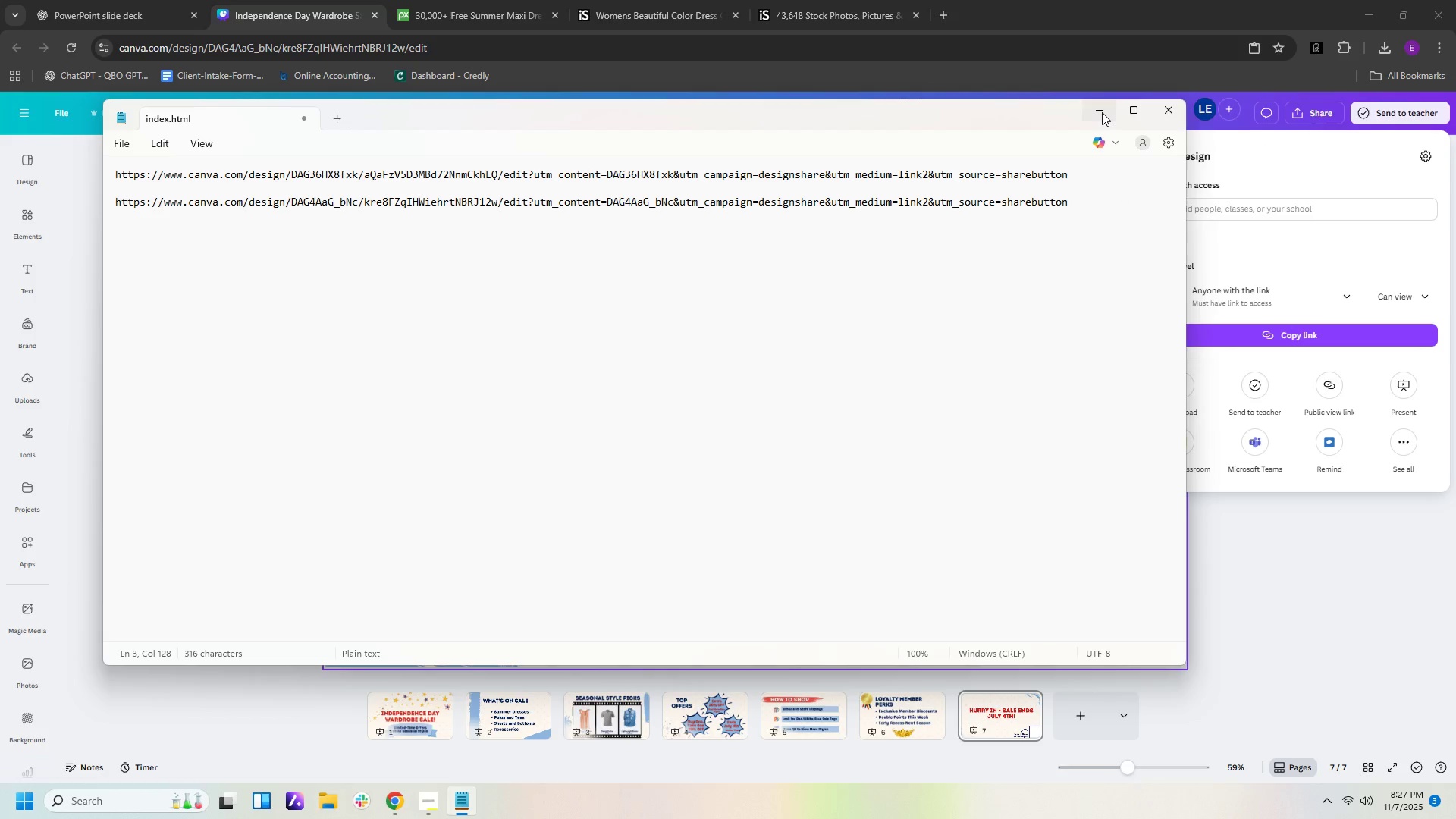 
left_click([1102, 112])
 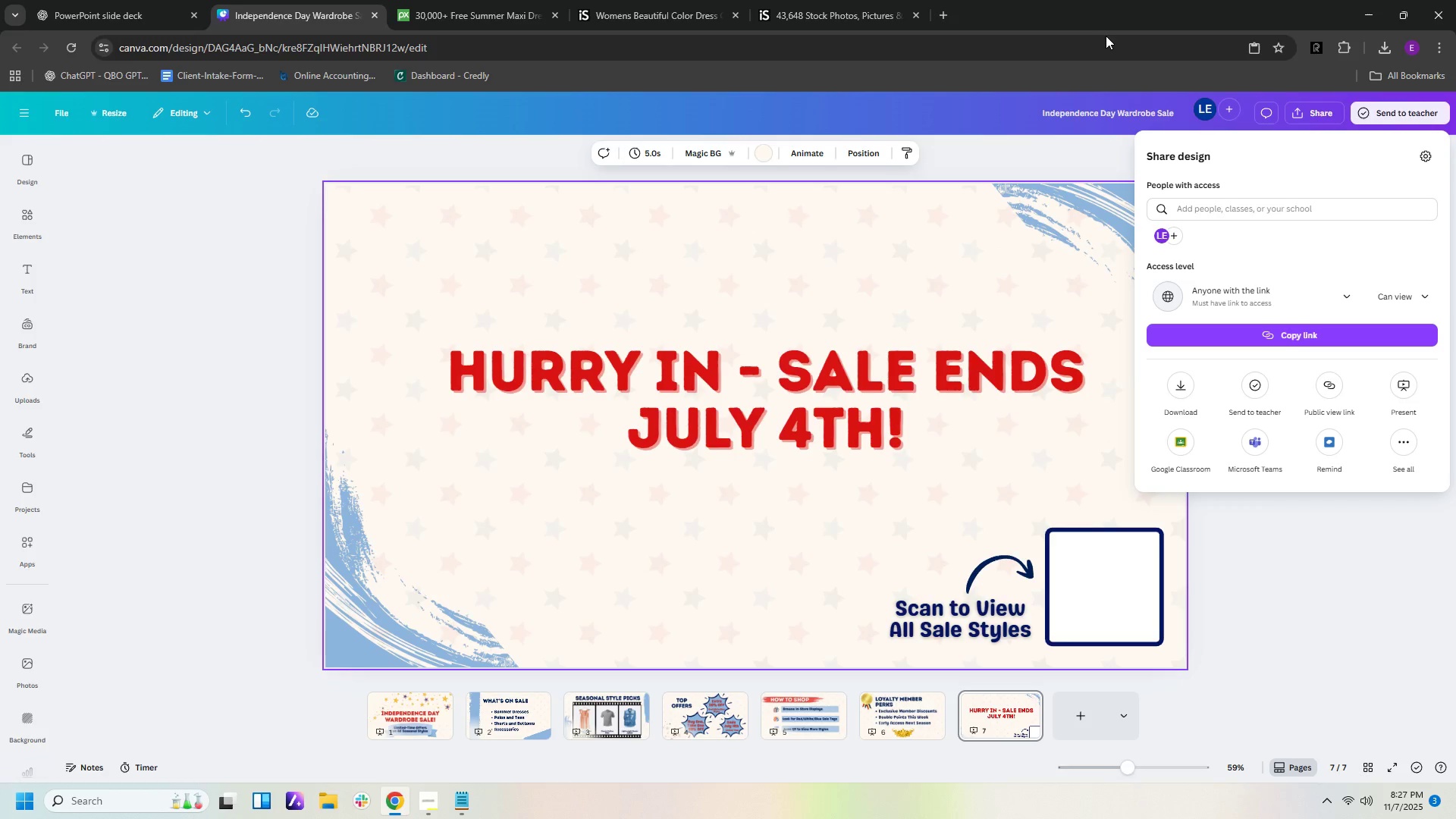 
wait(7.92)
 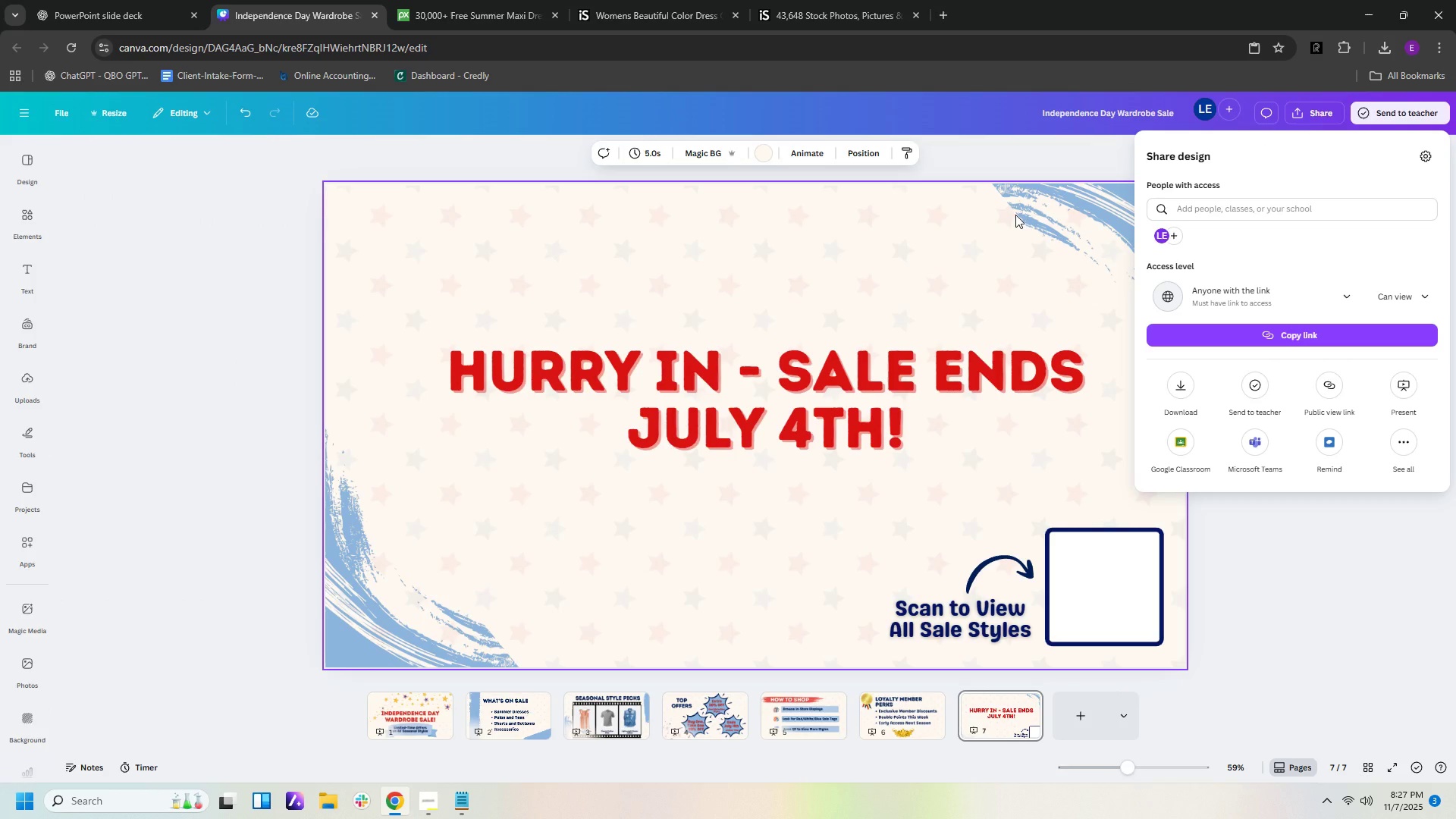 
left_click([999, 116])
 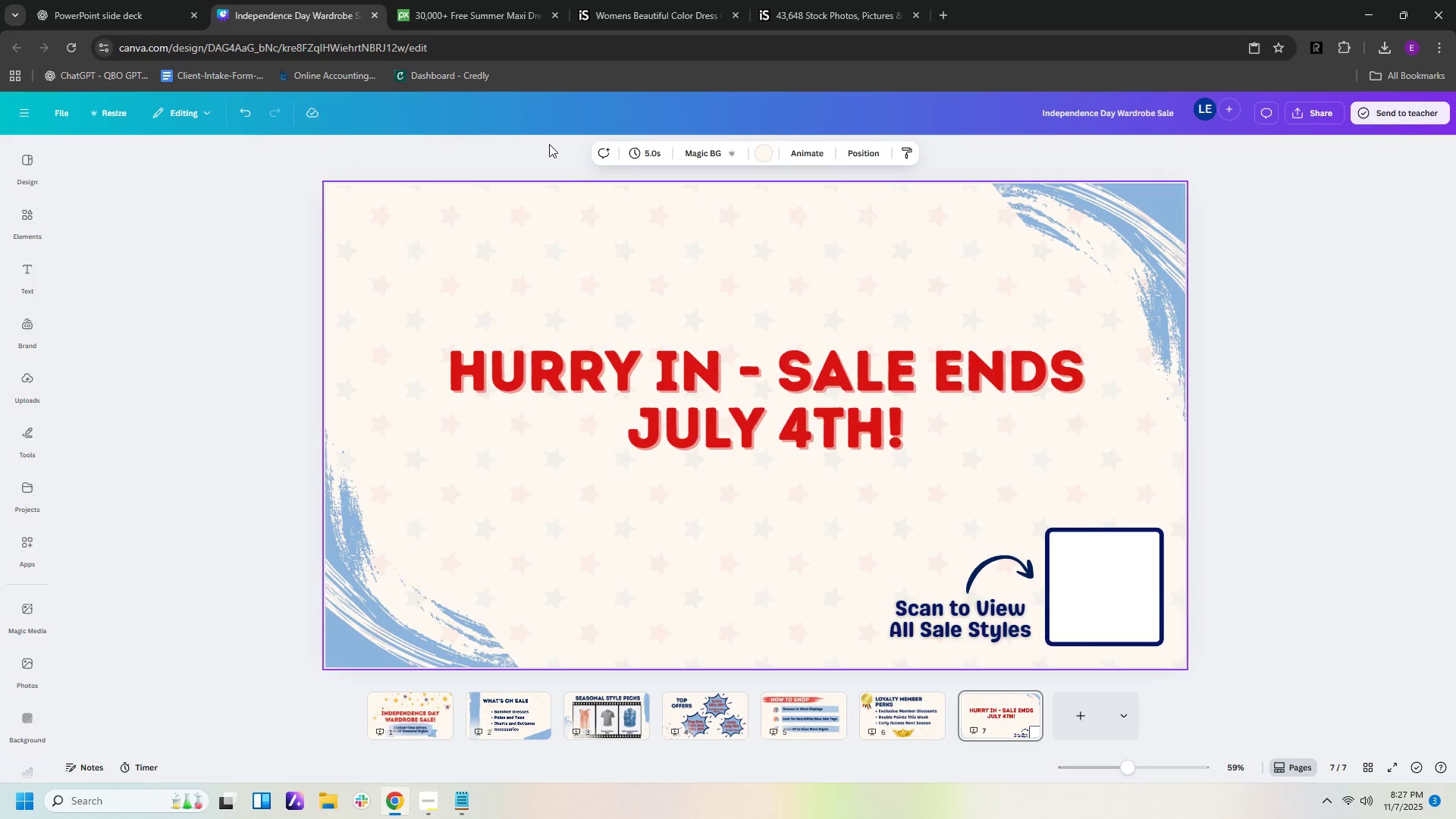 
wait(9.31)
 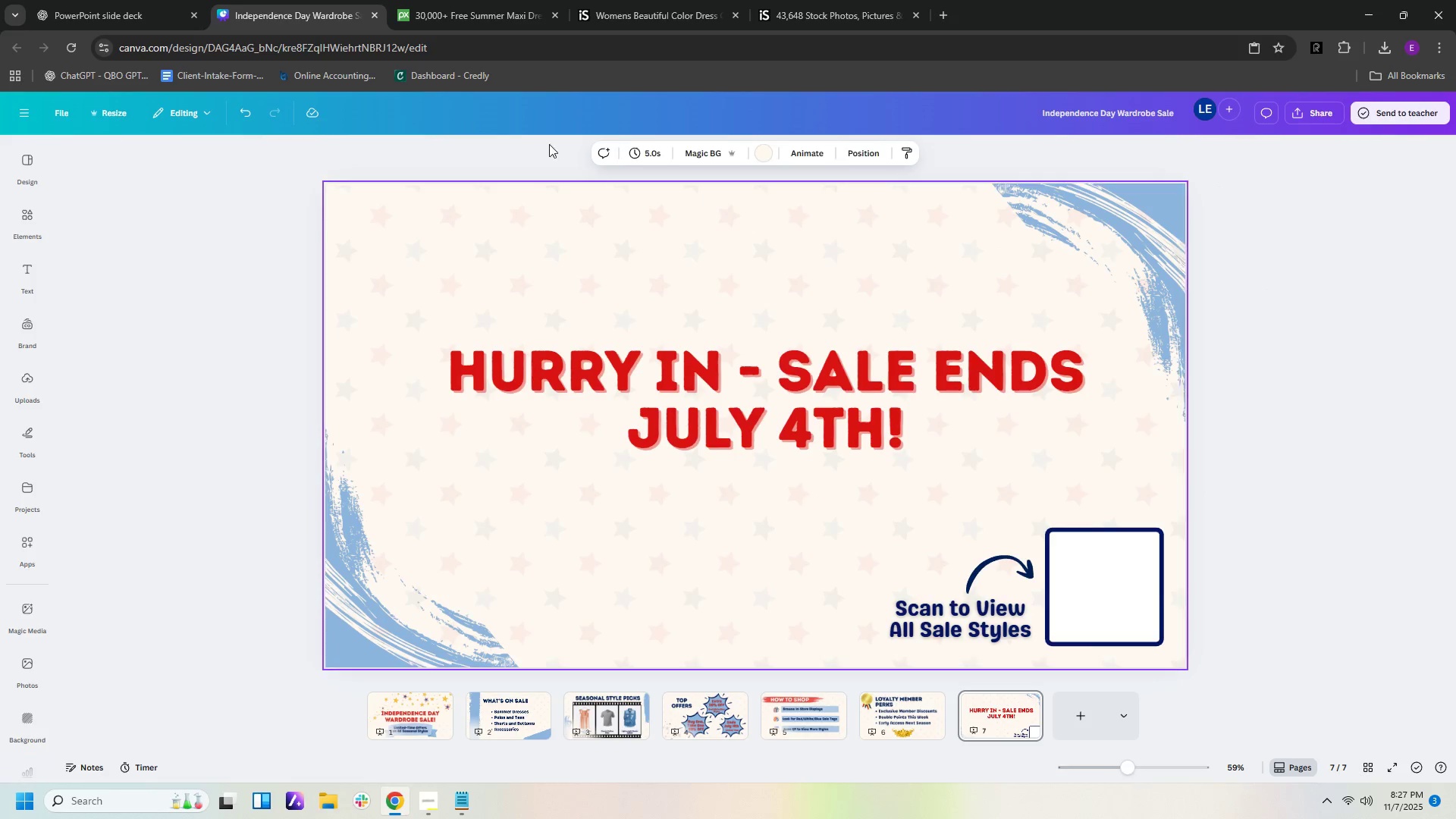 
left_click([508, 15])
 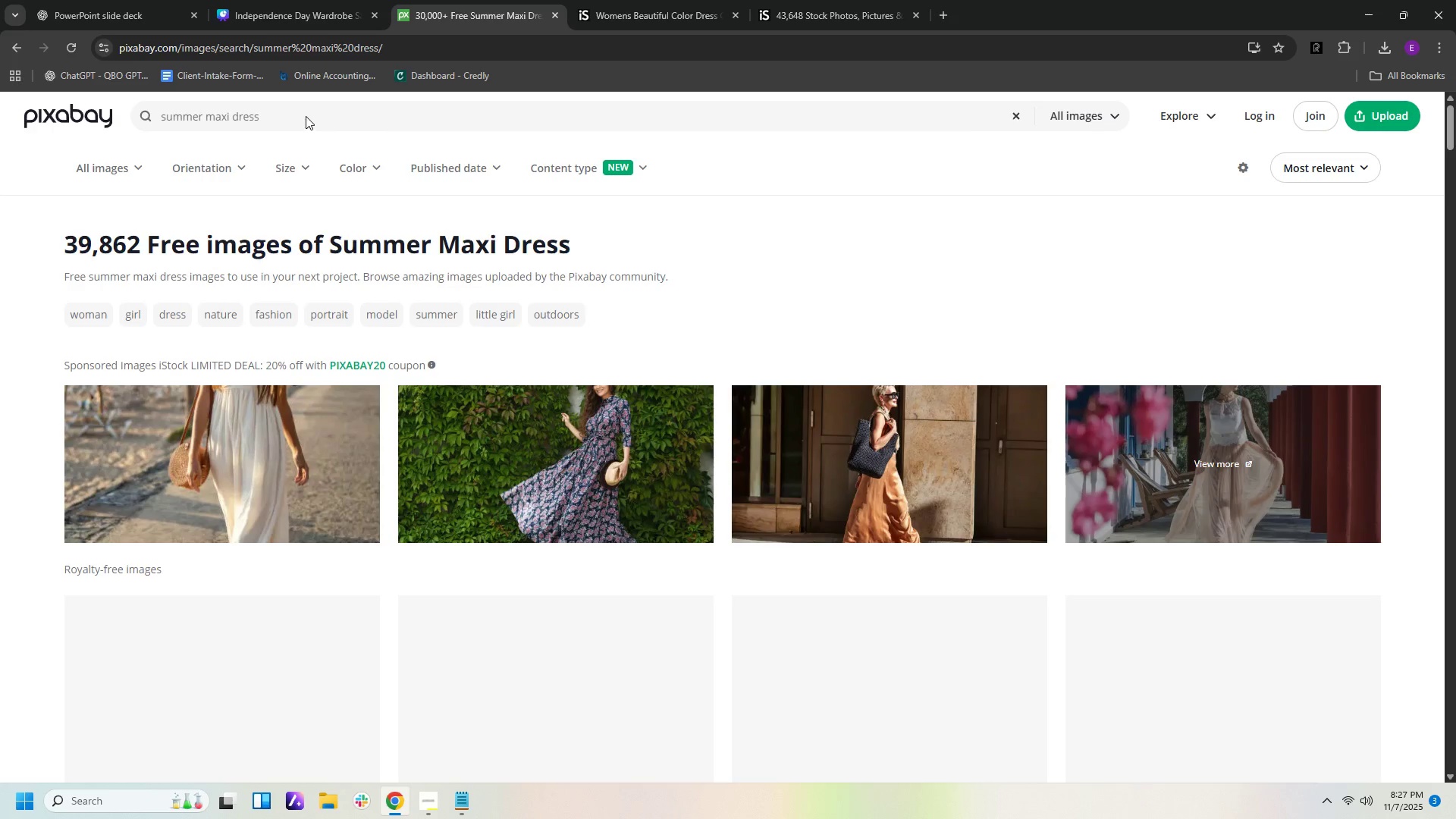 
left_click([306, 116])
 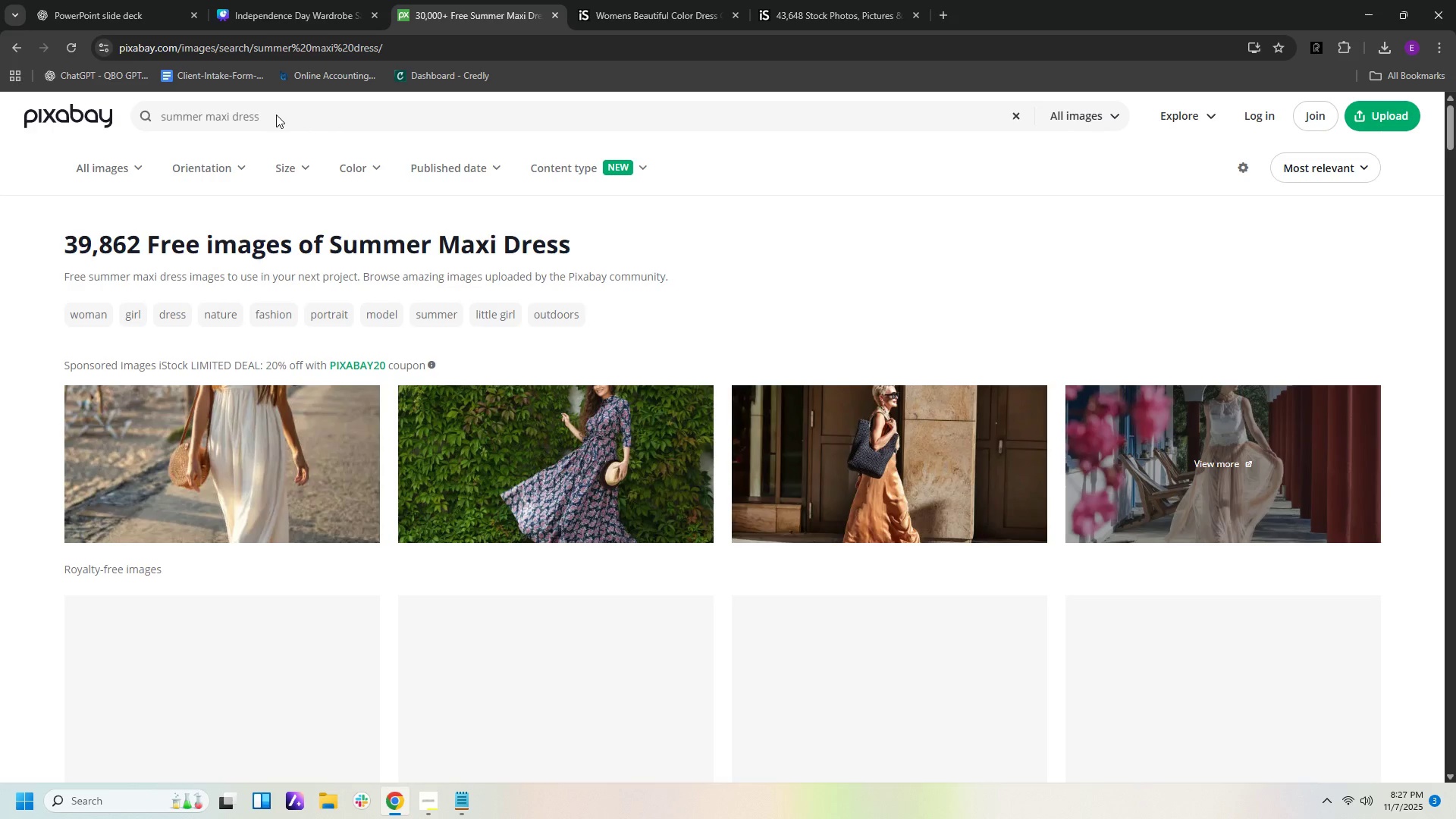 
left_click([276, 115])
 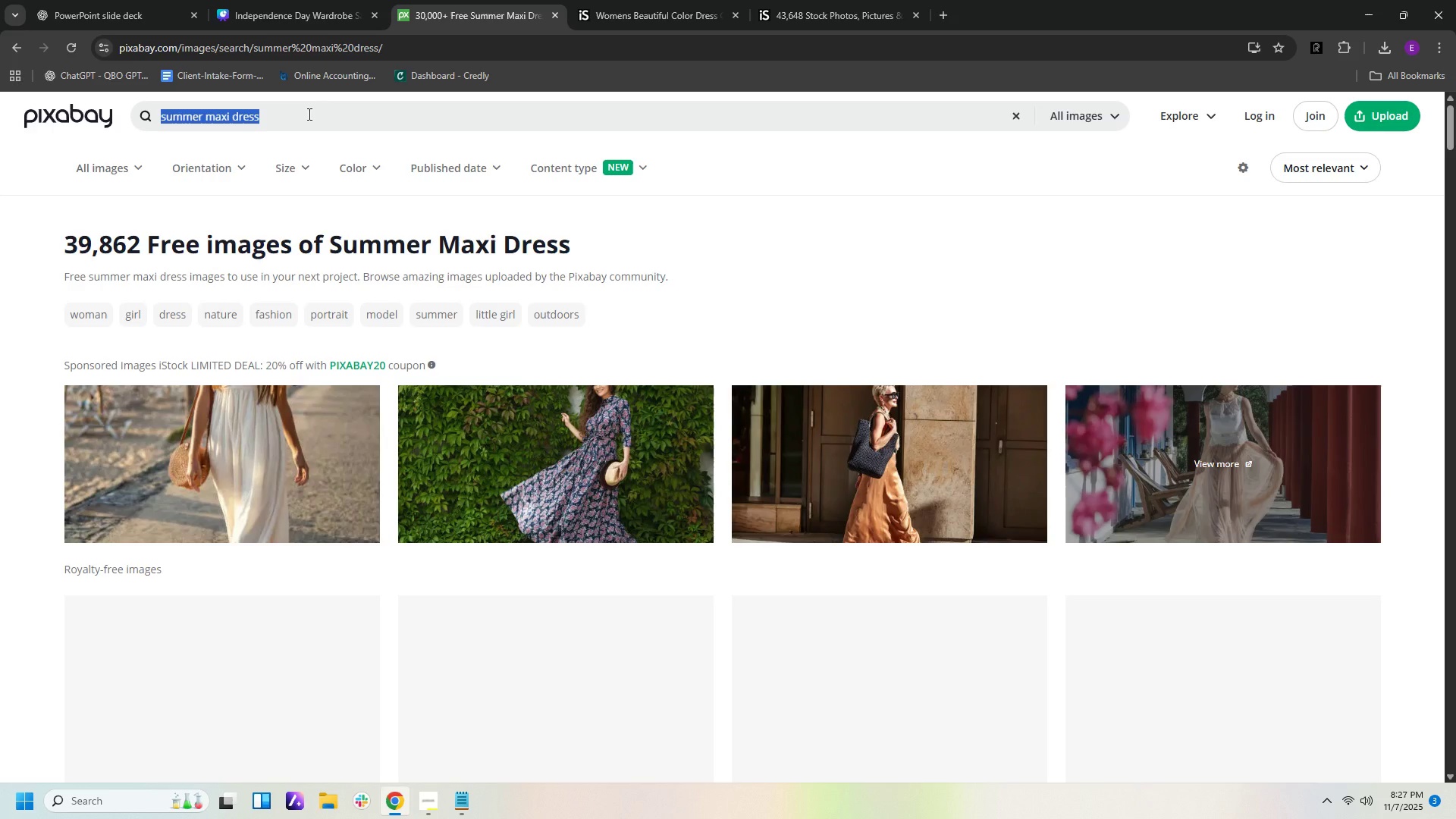 
type(qr code)
 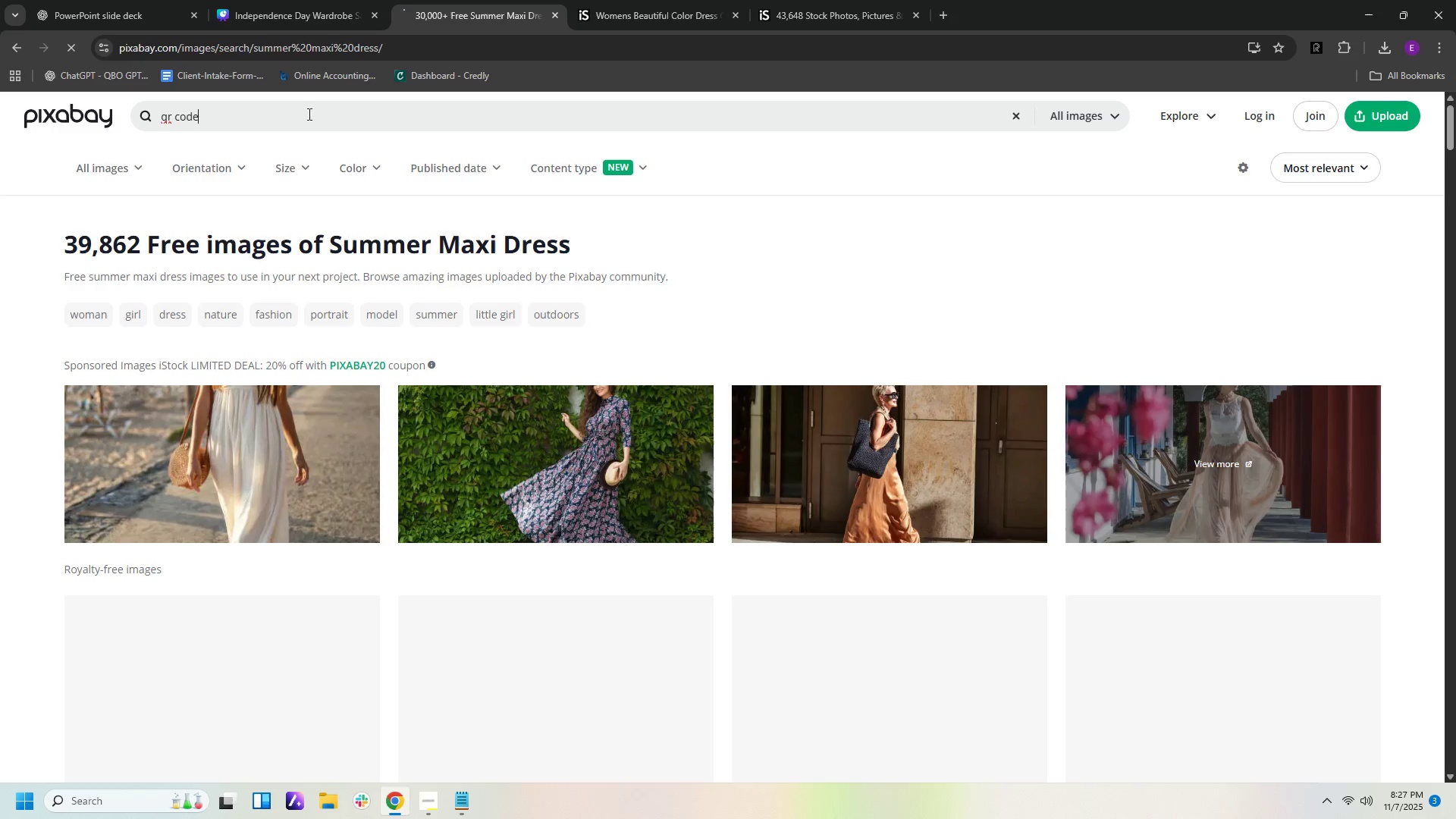 
key(Enter)
 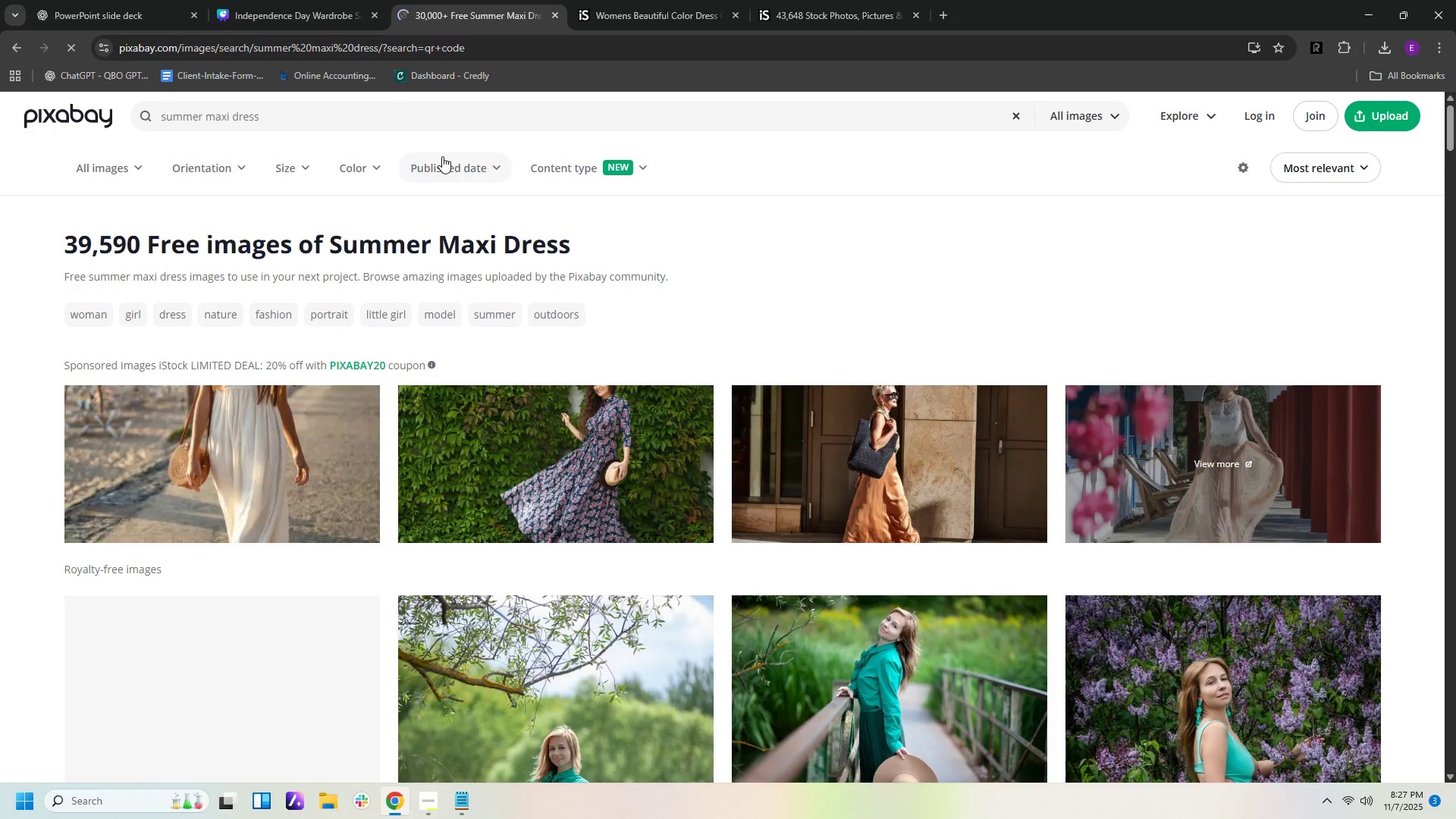 
wait(7.55)
 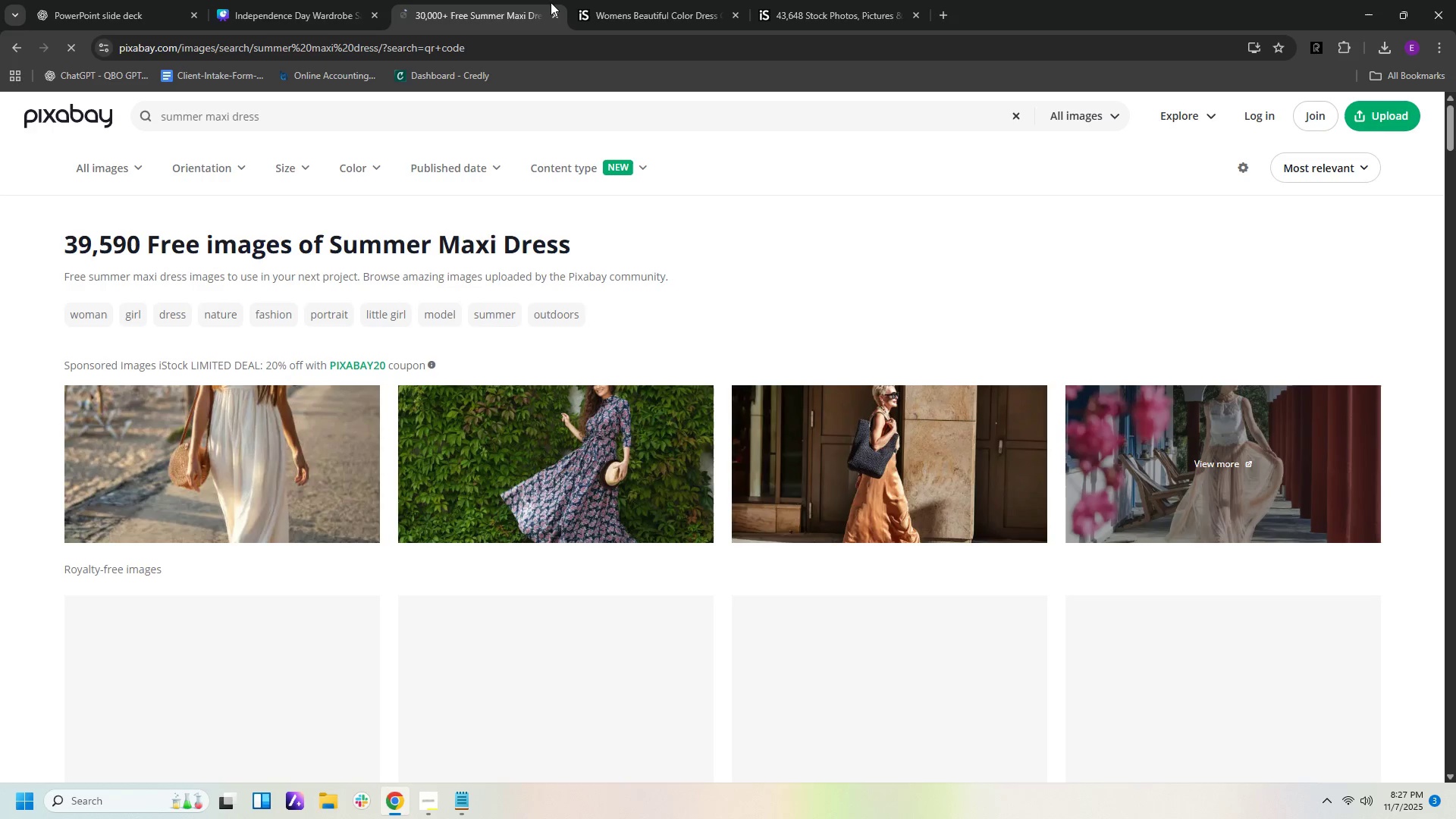 
left_click([340, 111])
 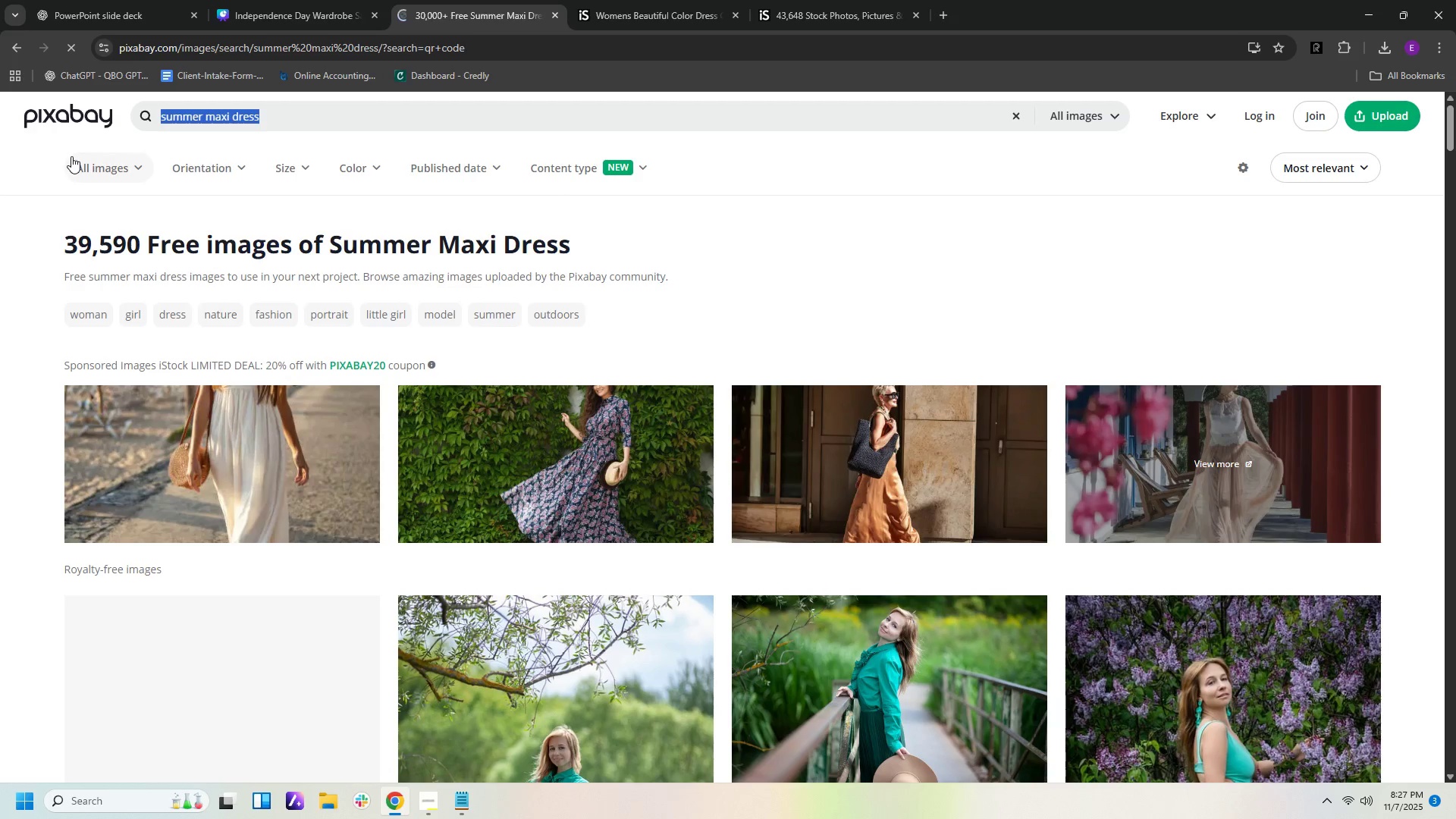 
type(qr code)
 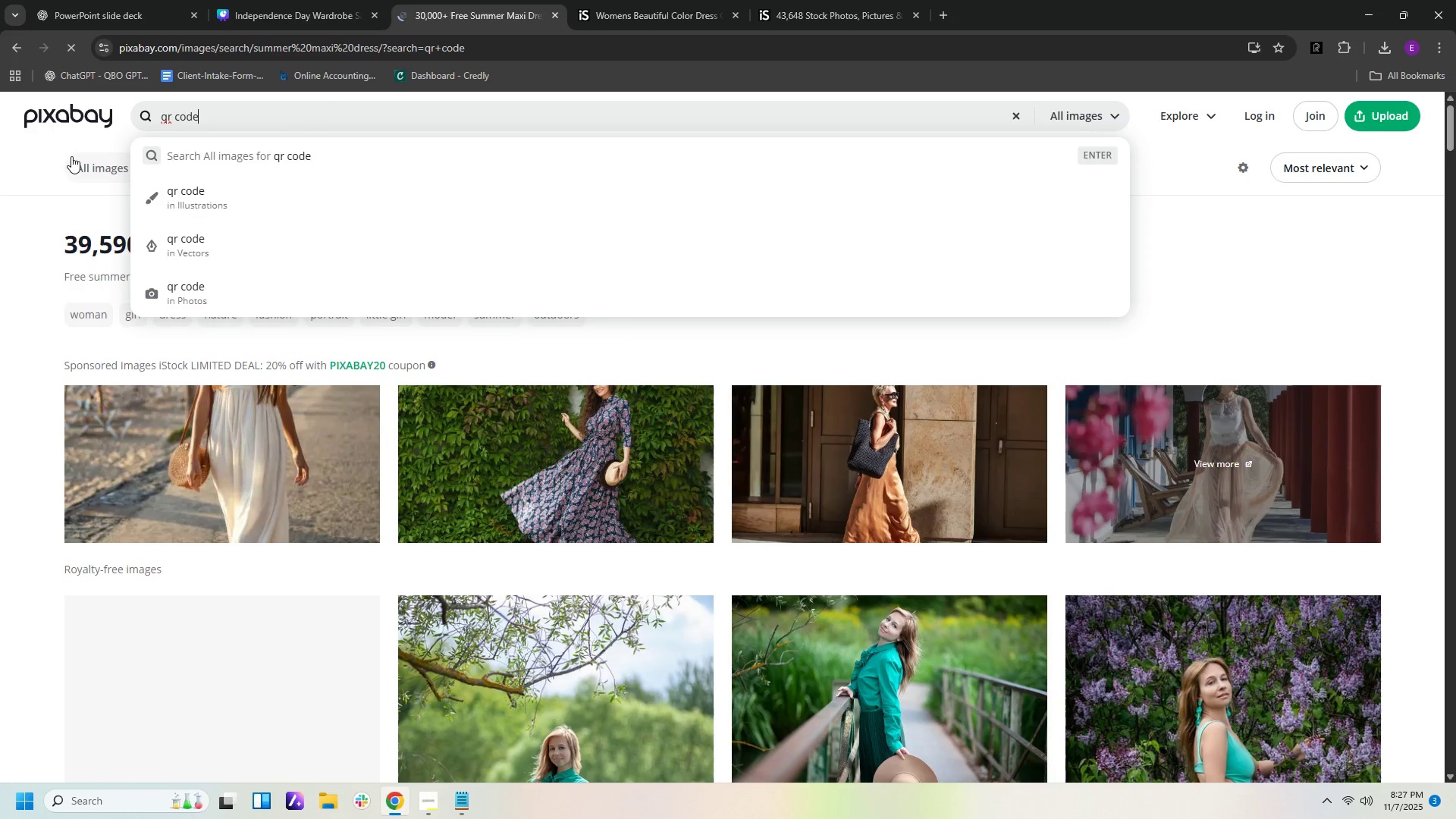 
key(Enter)
 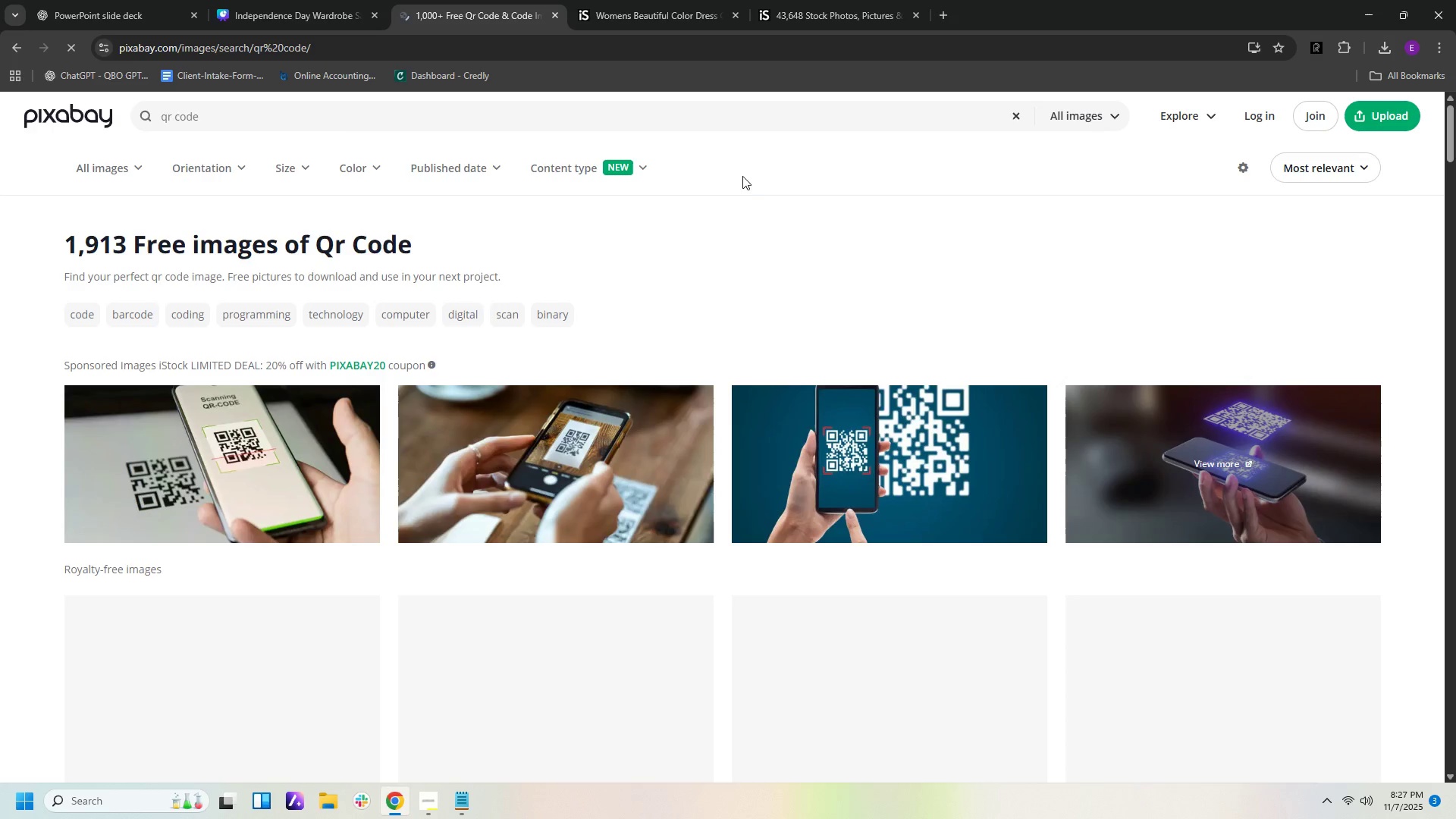 
scroll: coordinate [776, 228], scroll_direction: down, amount: 1.0
 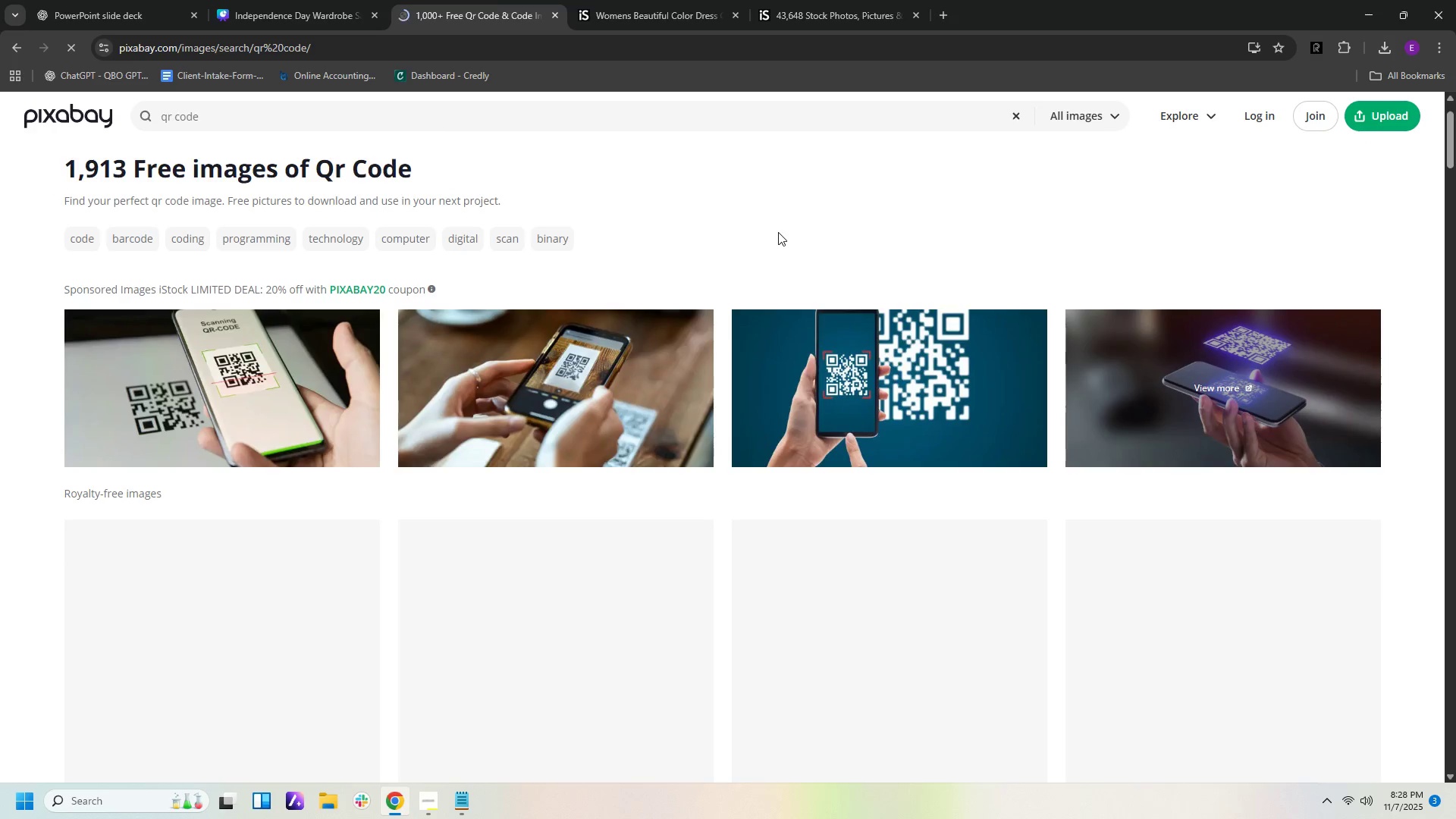 
scroll: coordinate [779, 232], scroll_direction: up, amount: 1.0
 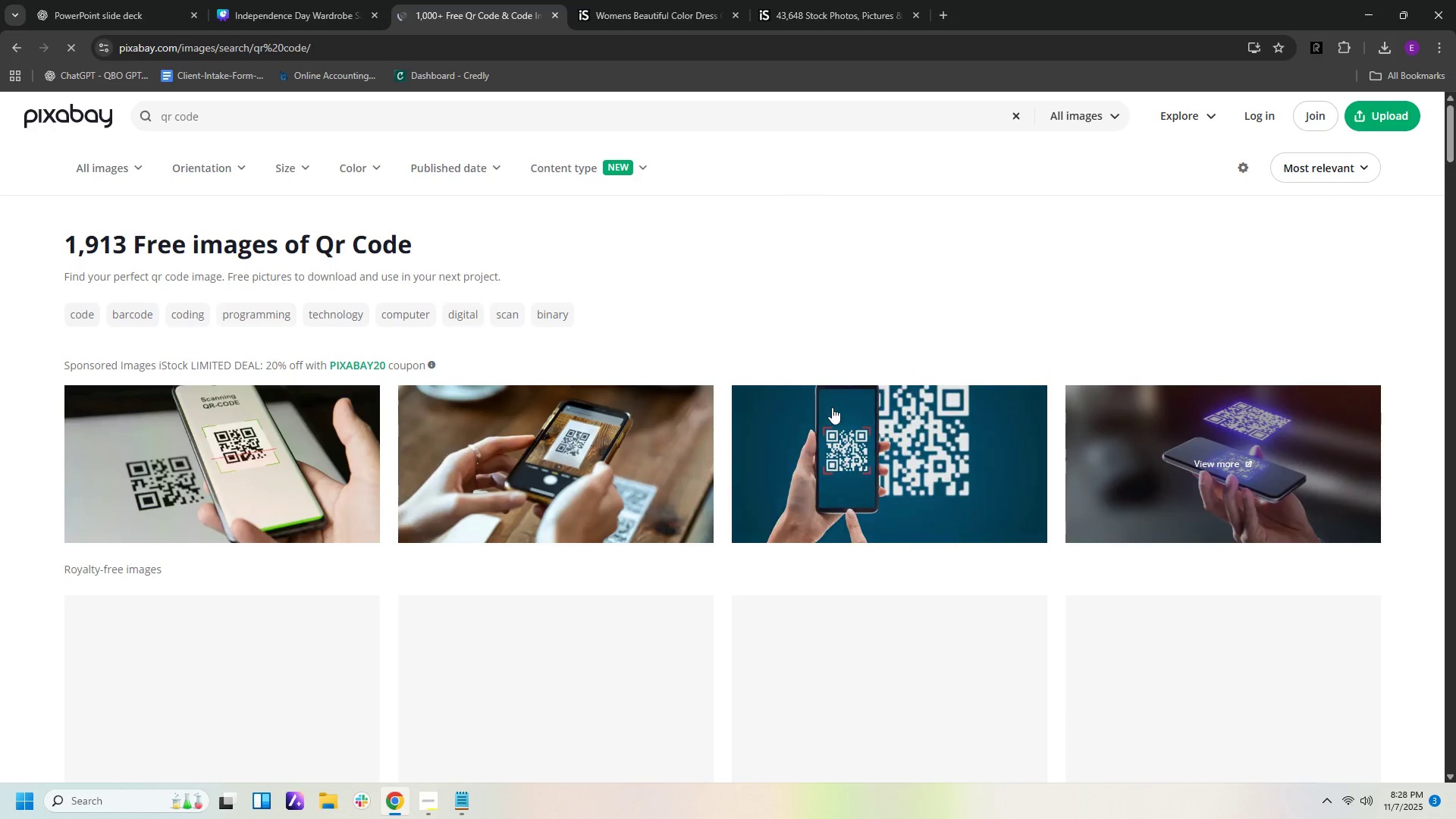 
left_click([883, 439])
 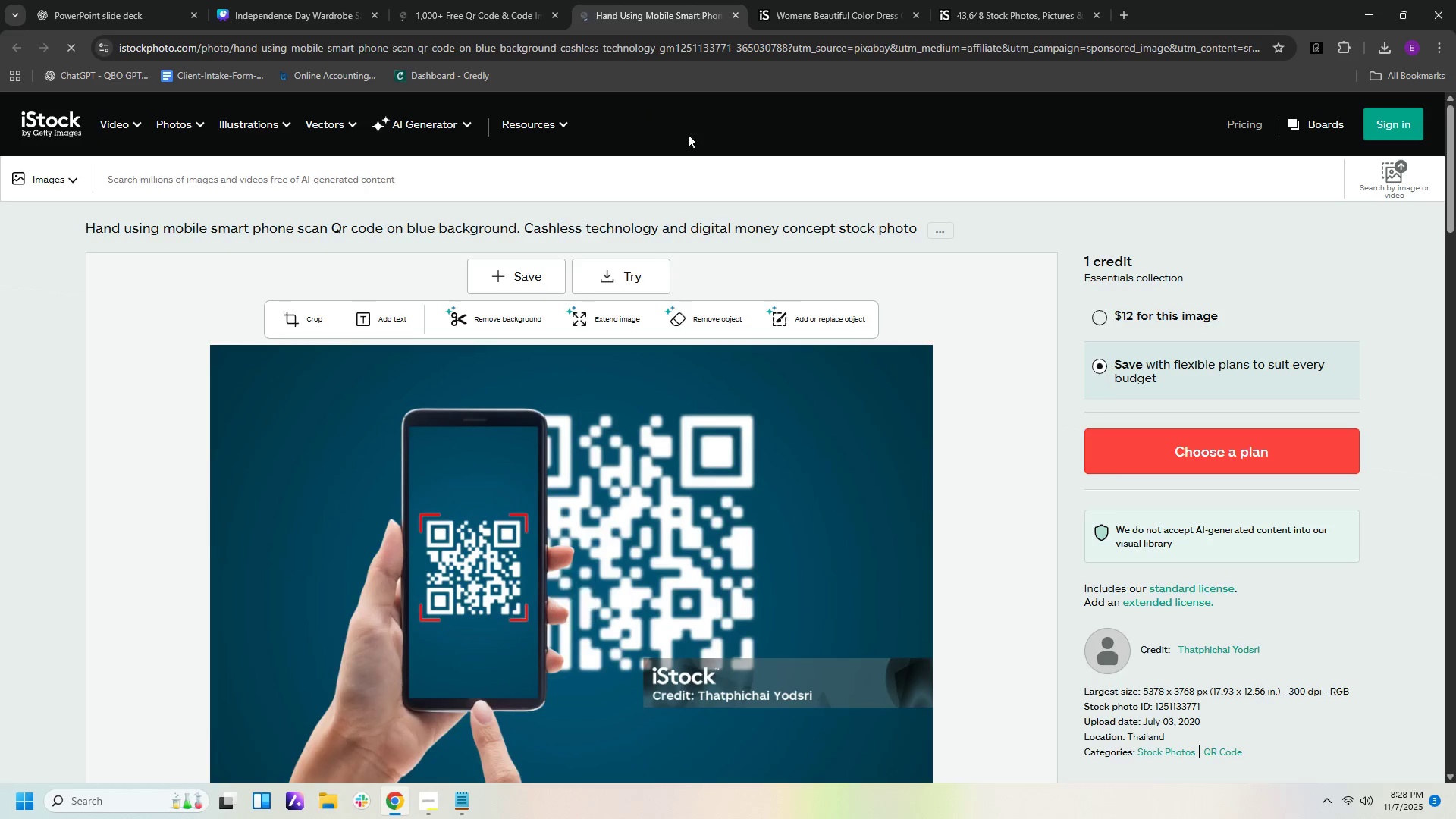 
scroll: coordinate [861, 320], scroll_direction: down, amount: 13.0
 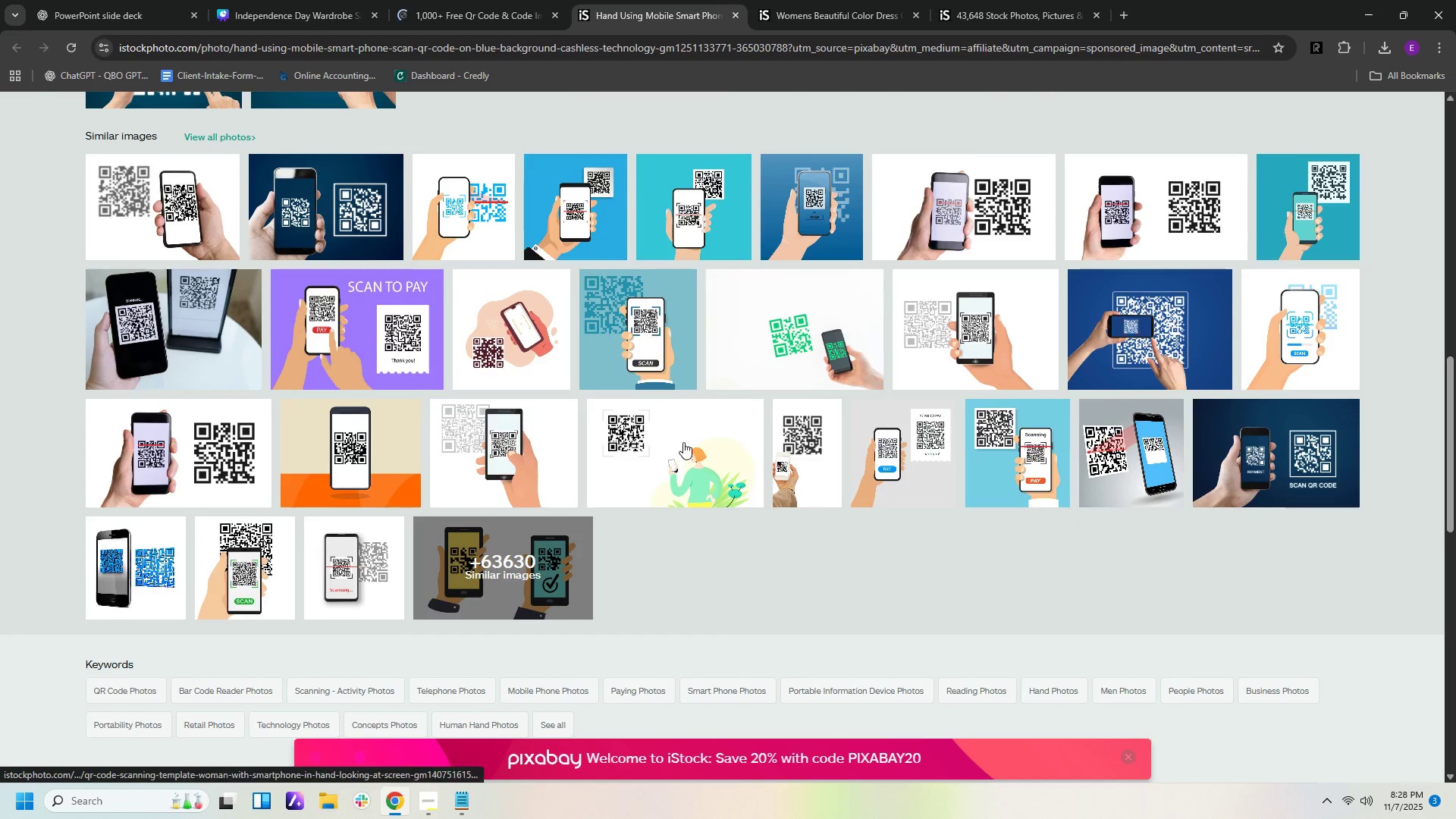 
left_click([683, 442])
 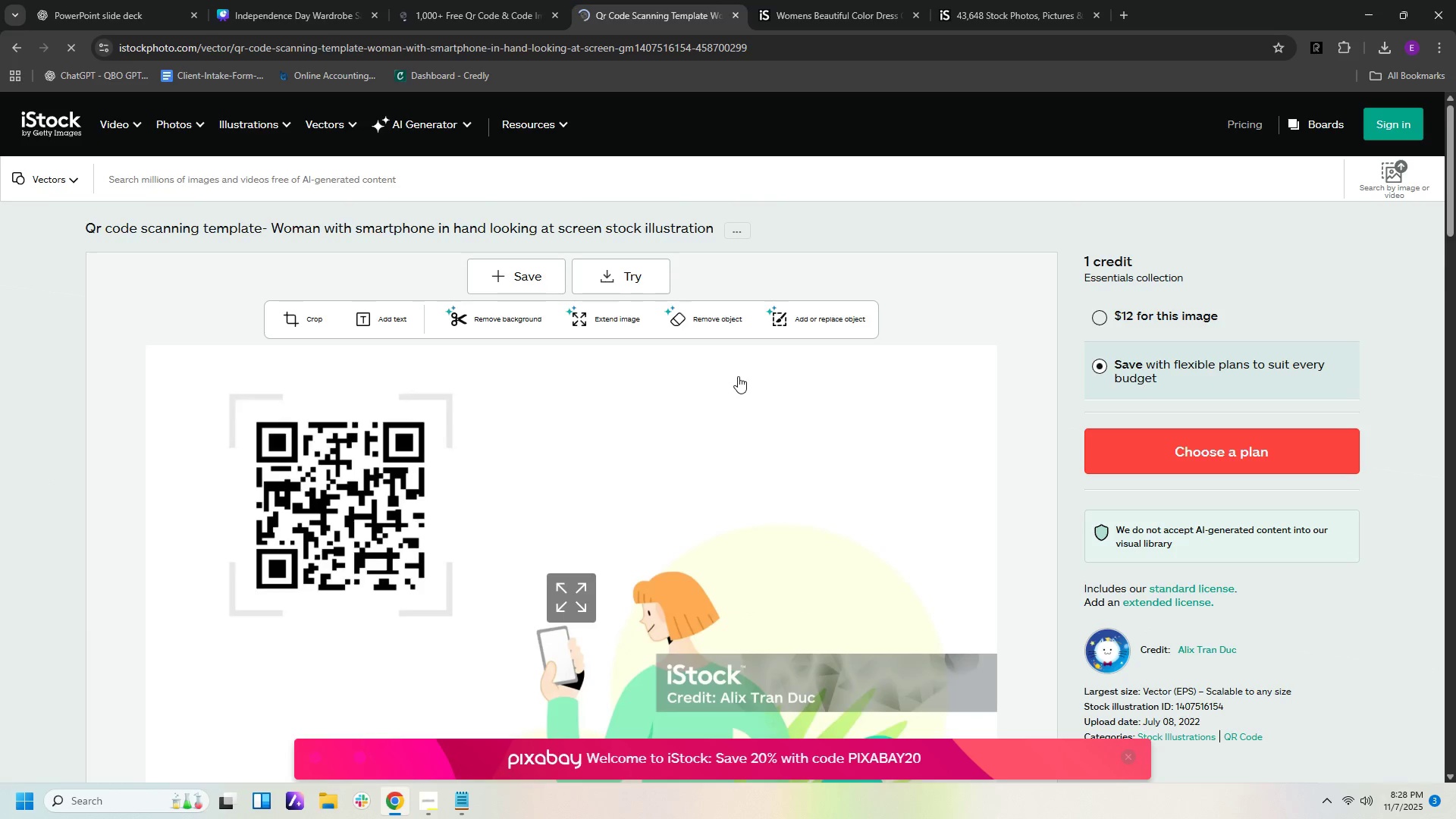 
scroll: coordinate [902, 411], scroll_direction: down, amount: 1.0
 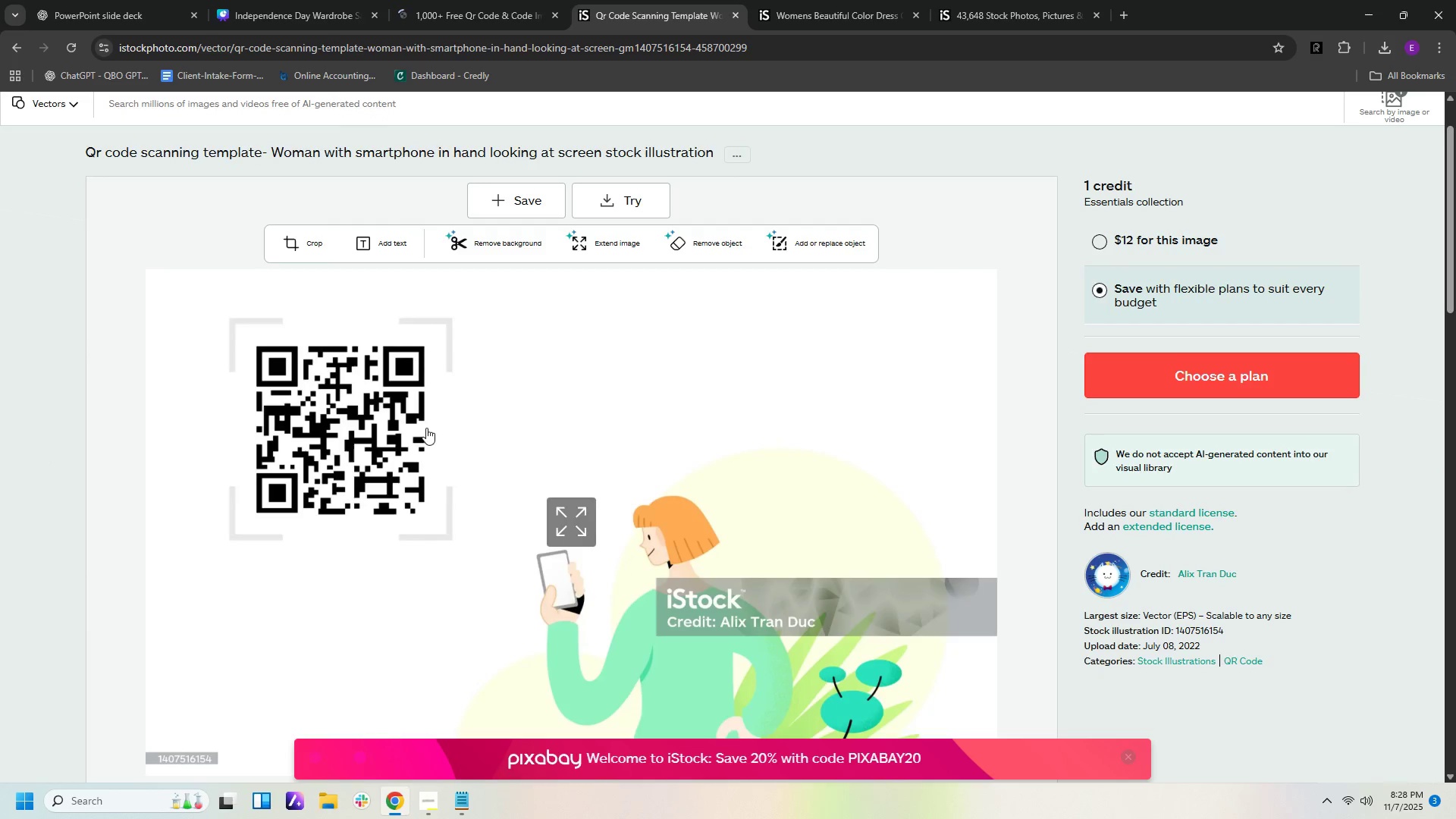 
right_click([426, 428])
 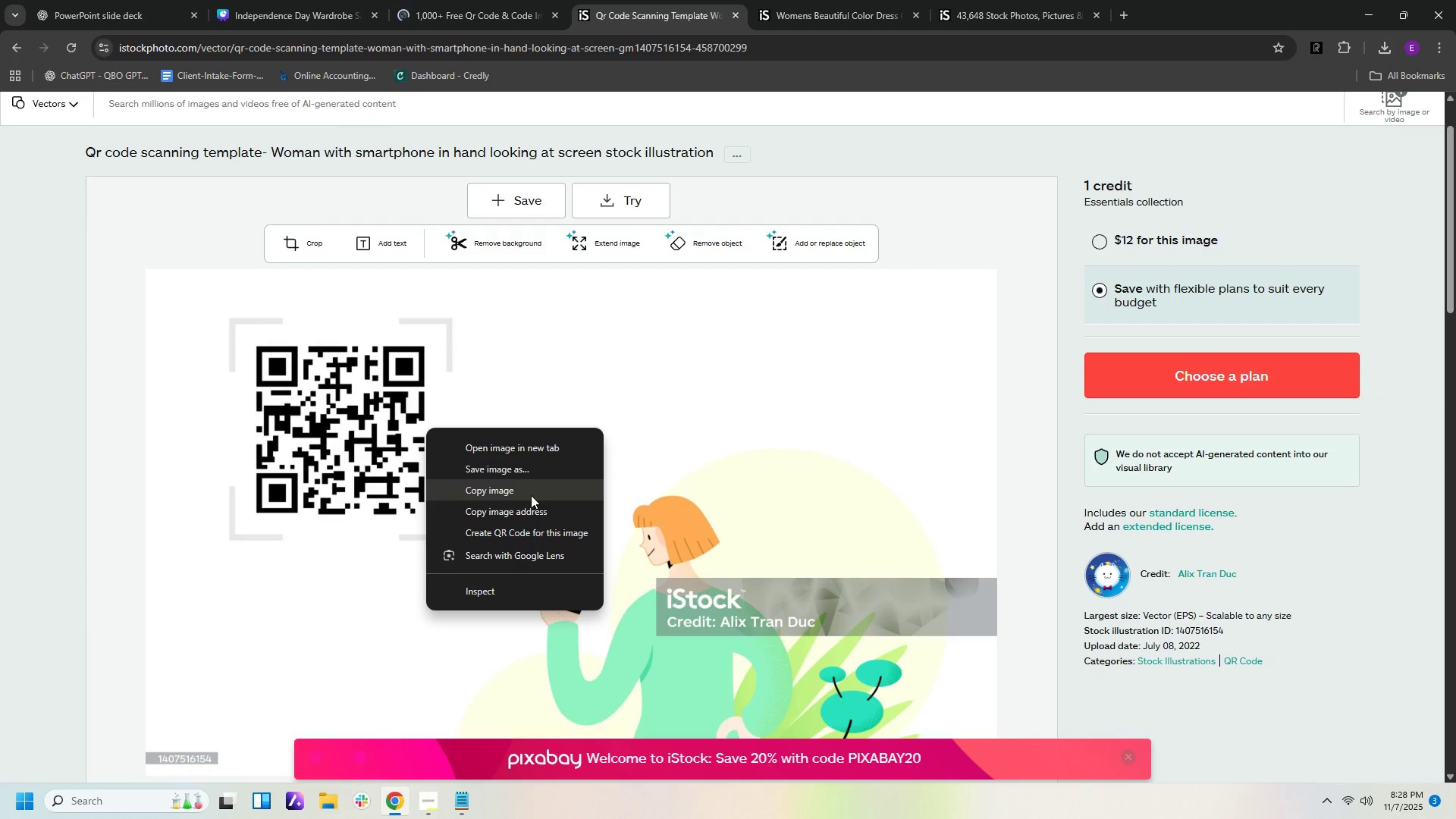 
left_click([531, 495])
 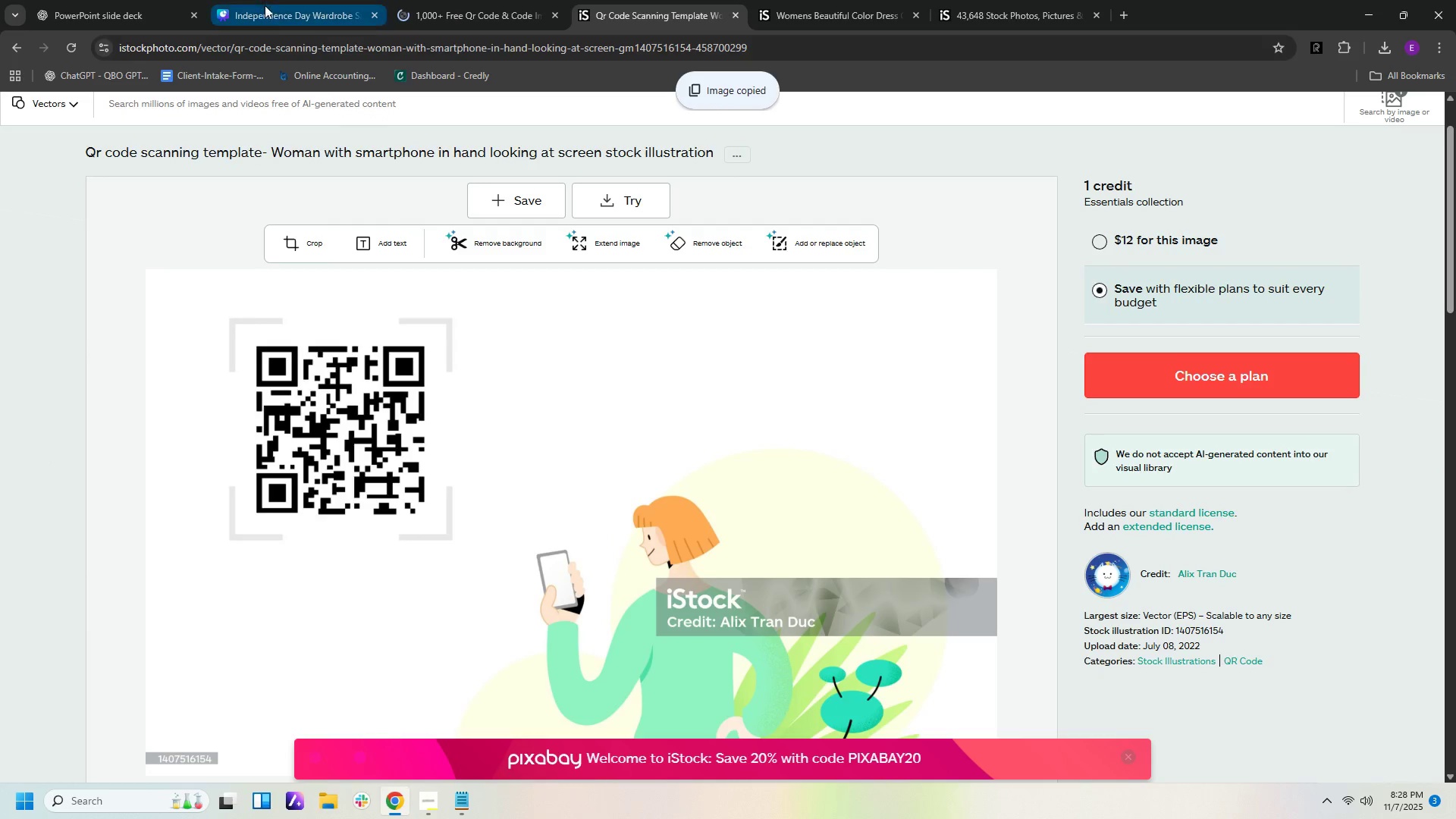 
left_click([275, 23])
 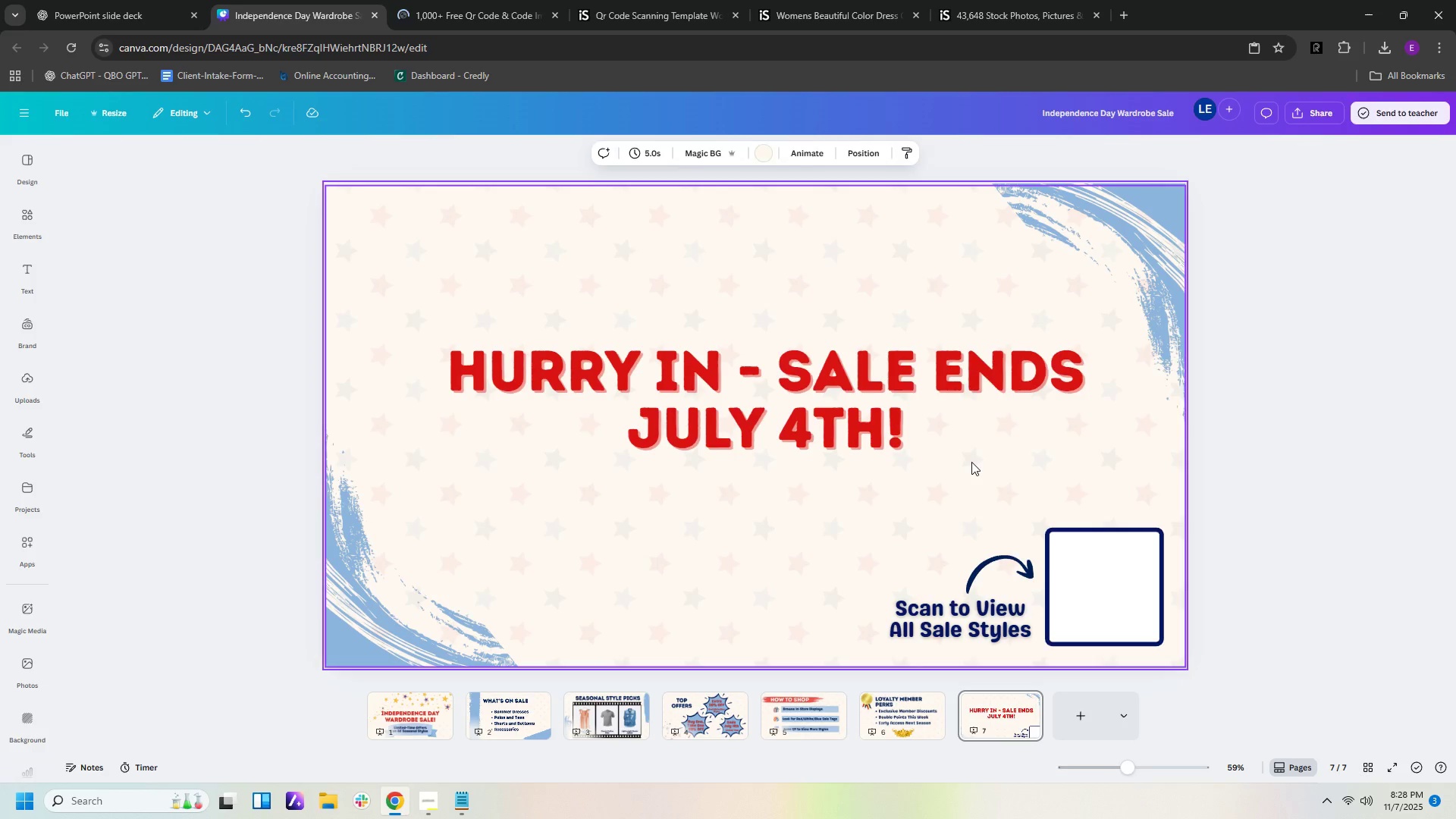 
right_click([971, 462])
 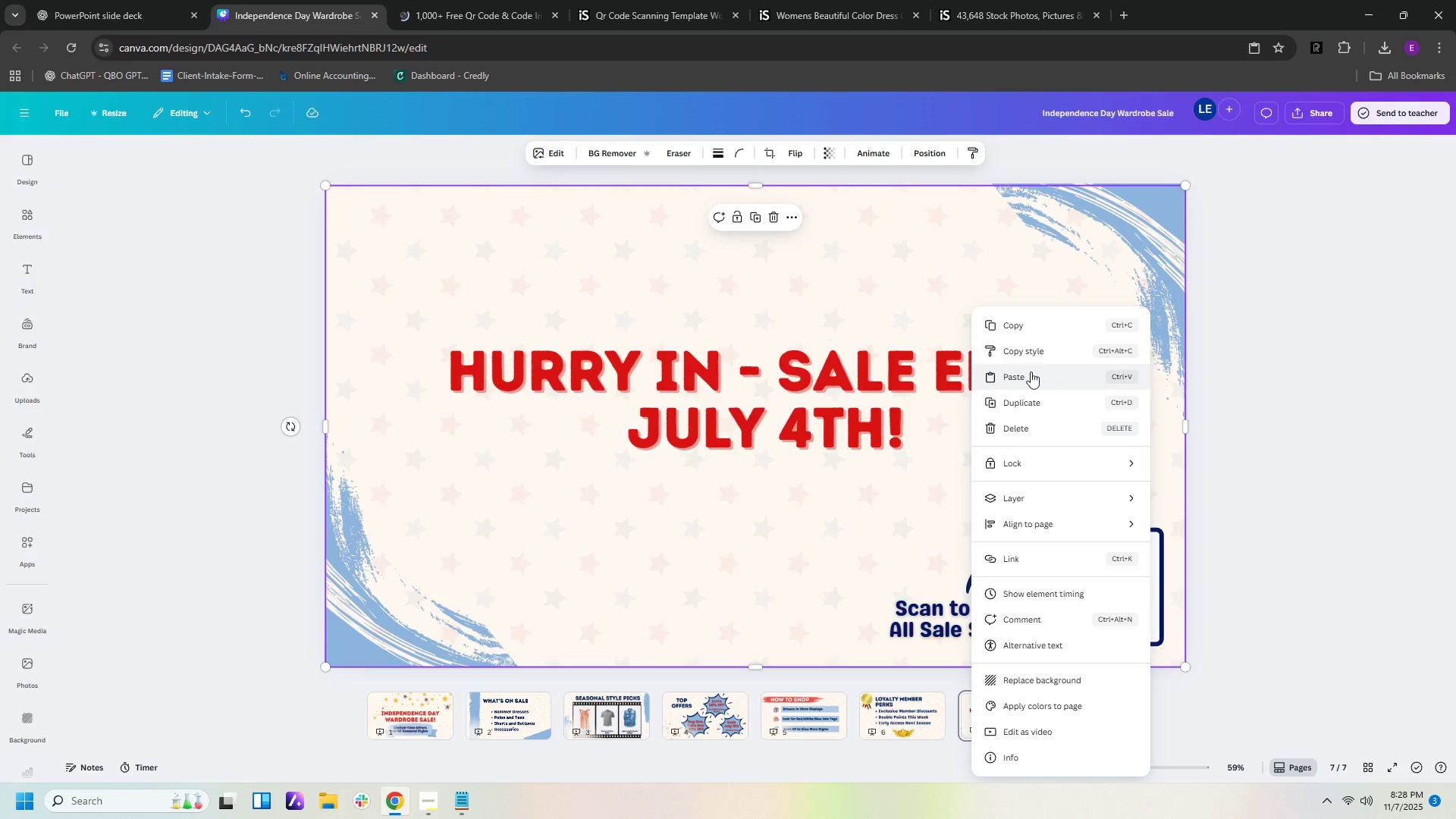 
left_click([1031, 378])
 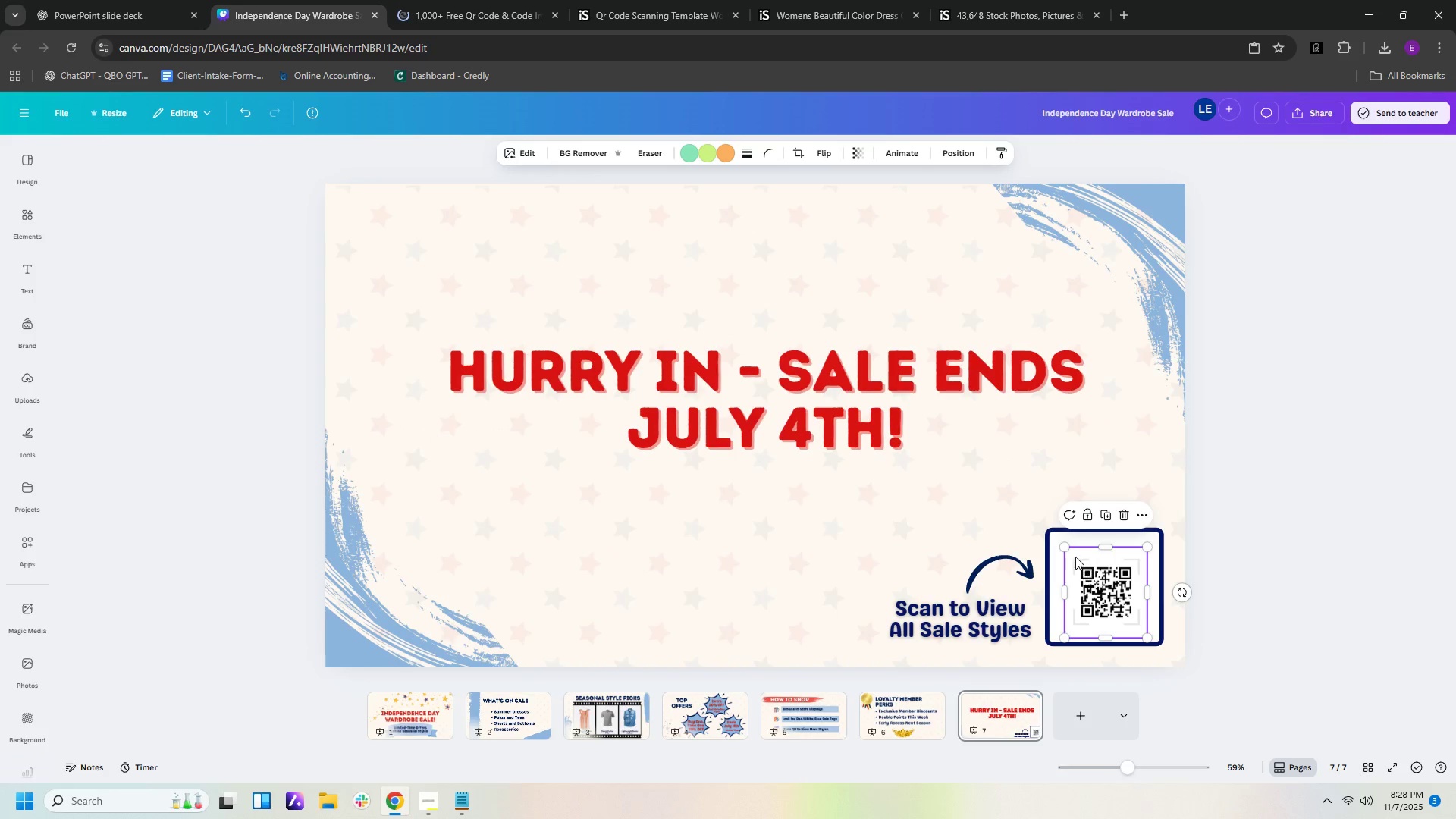 
wait(22.34)
 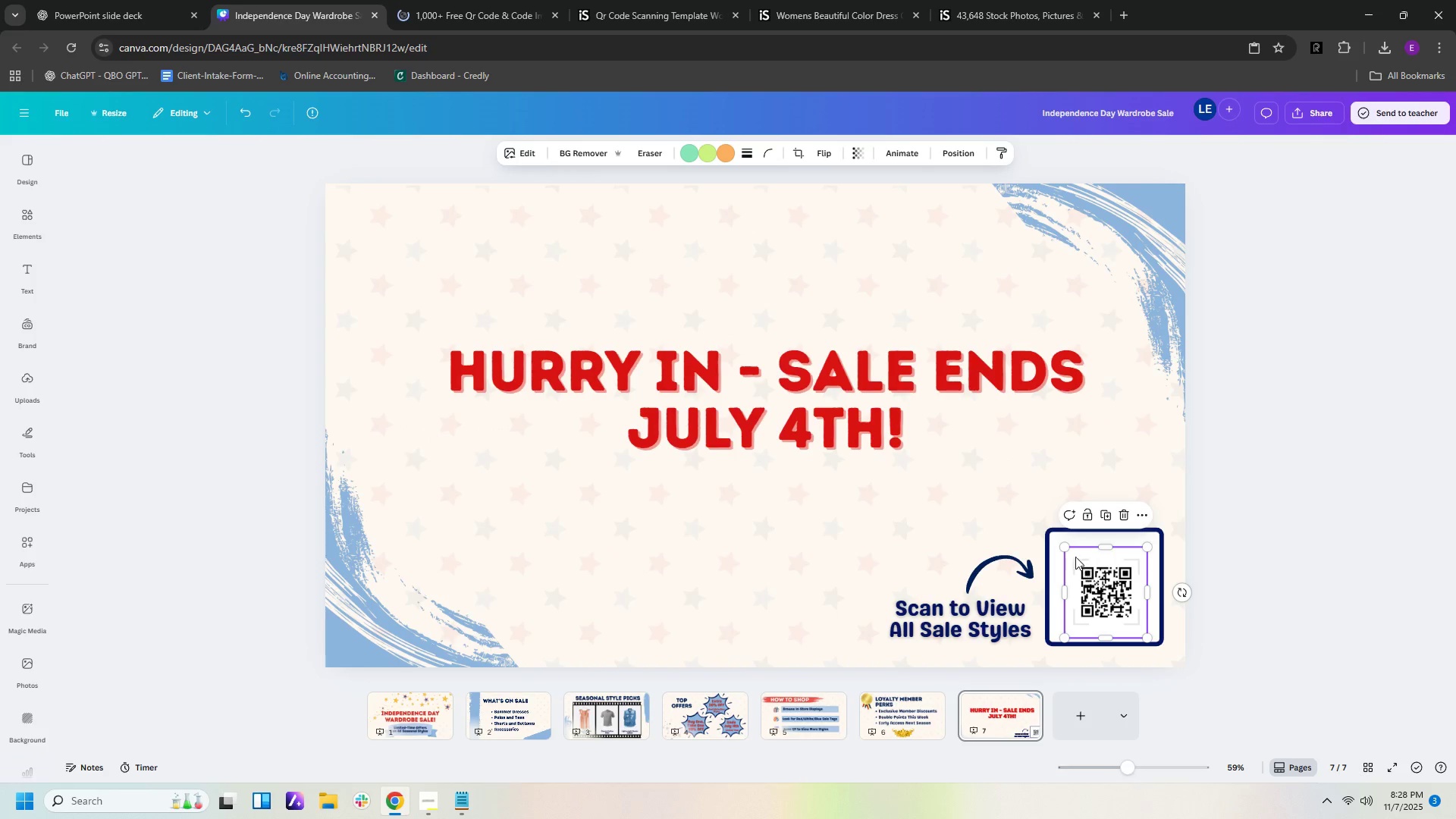 
left_click([576, 148])
 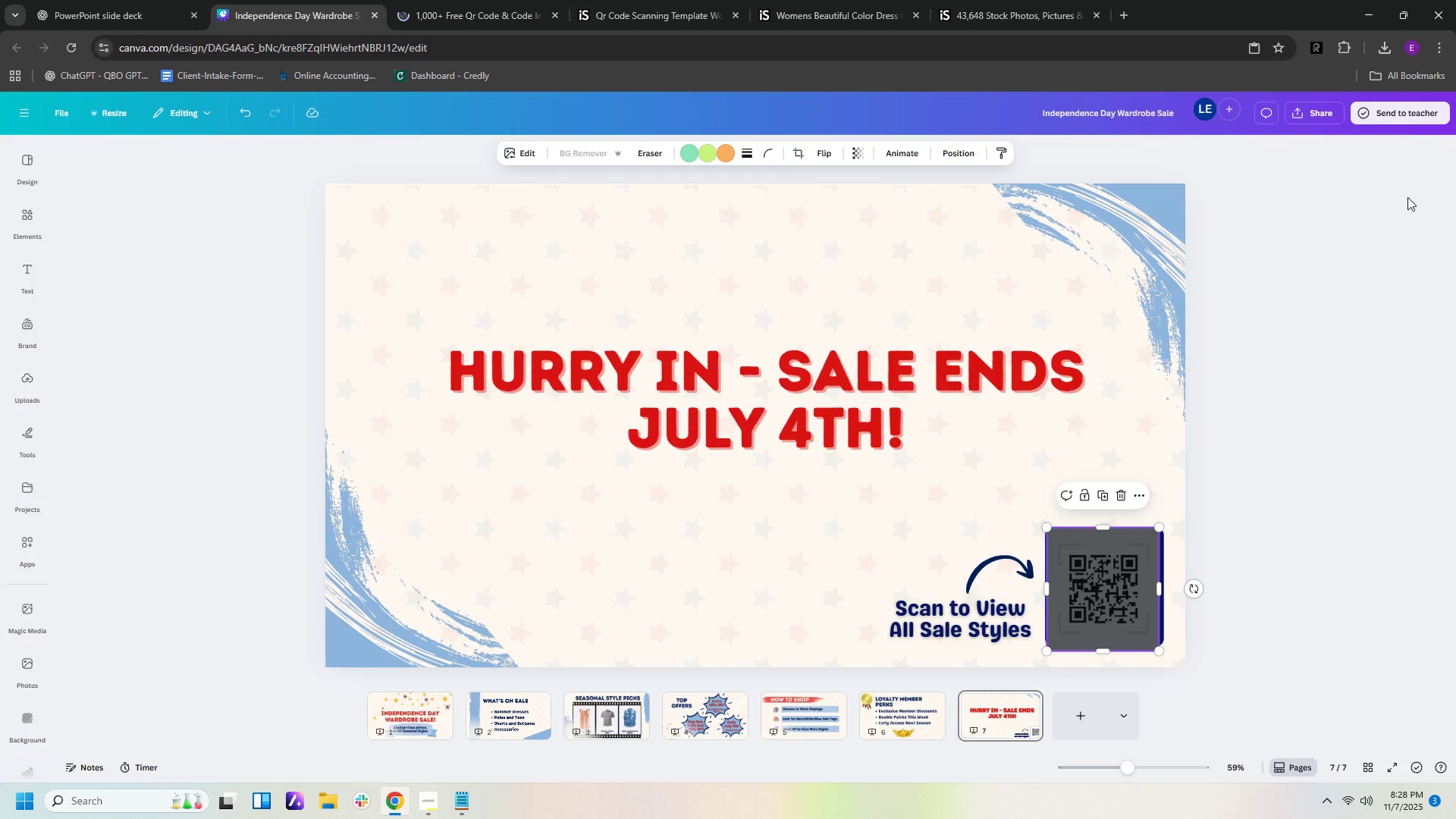 
wait(9.08)
 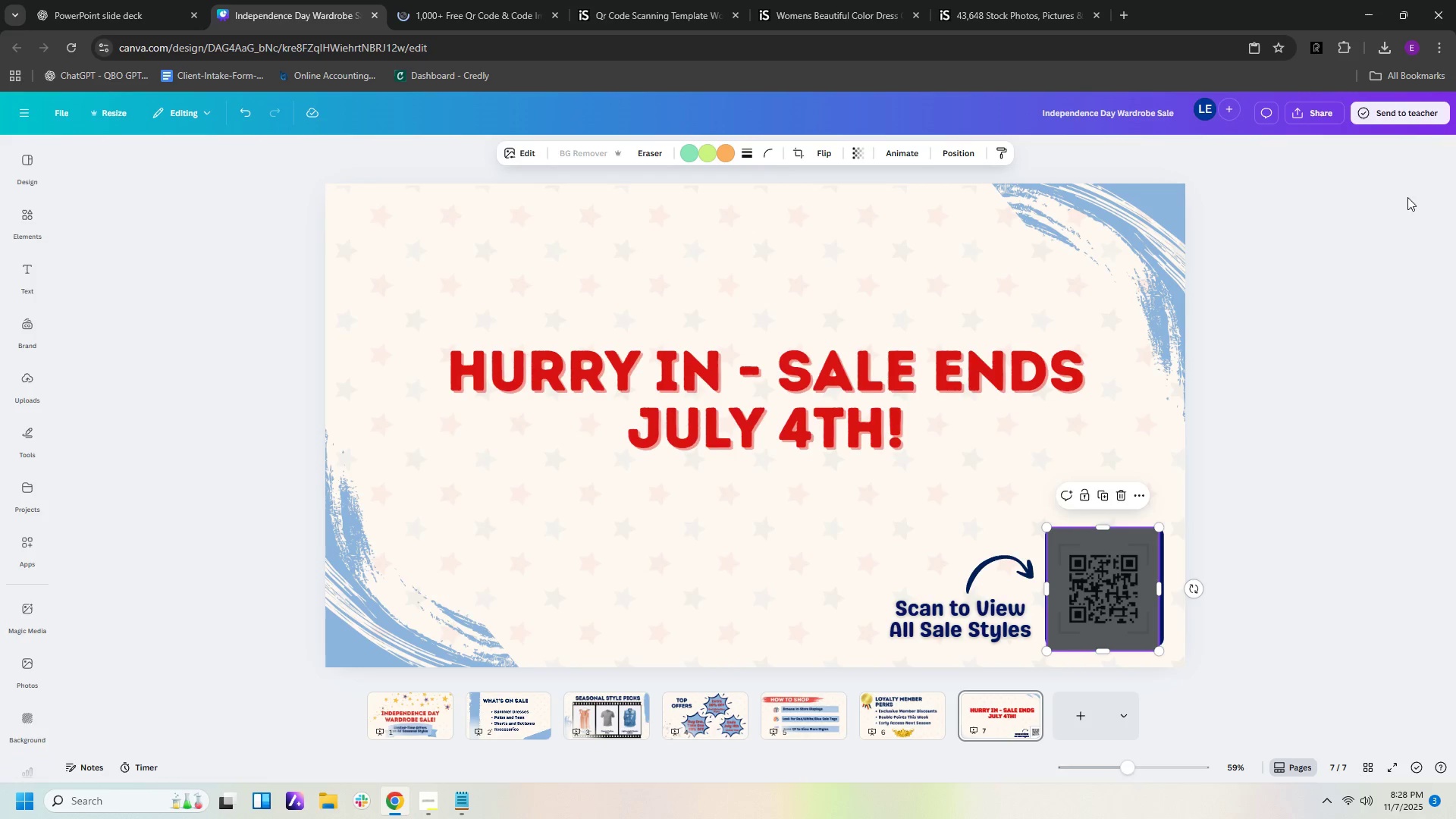 
left_click([1244, 484])
 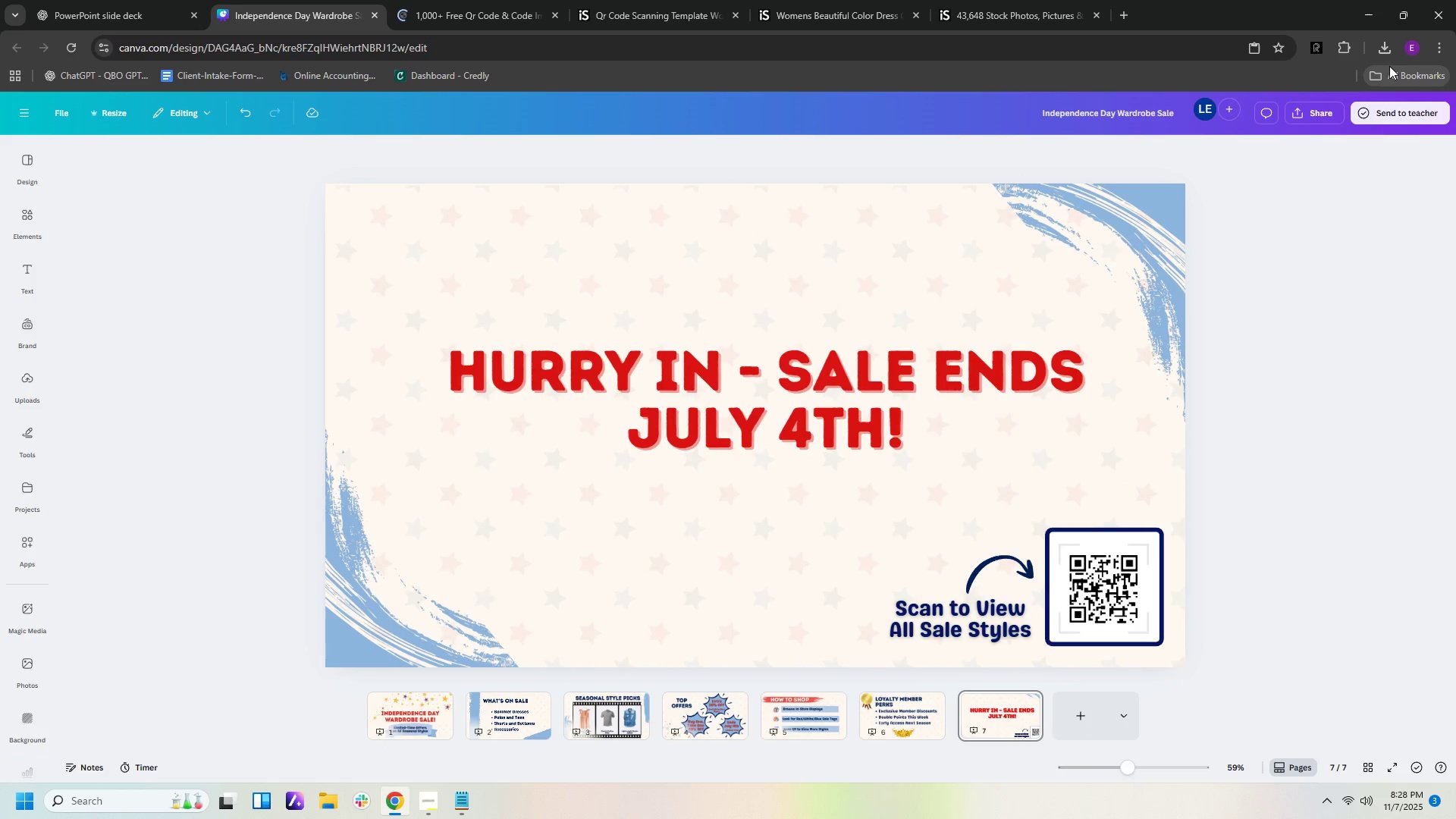 
wait(5.81)
 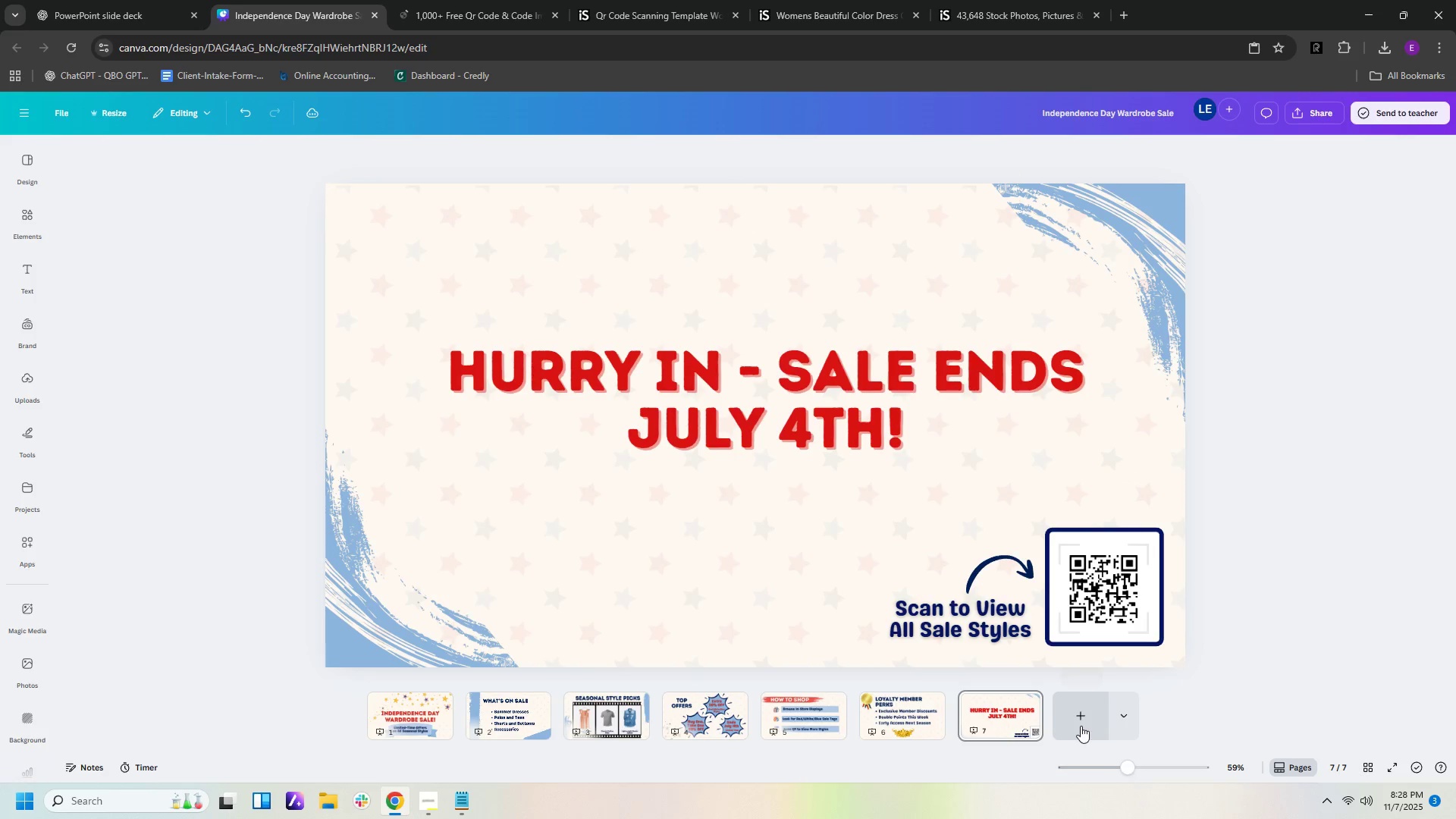 
left_click([329, 798])
 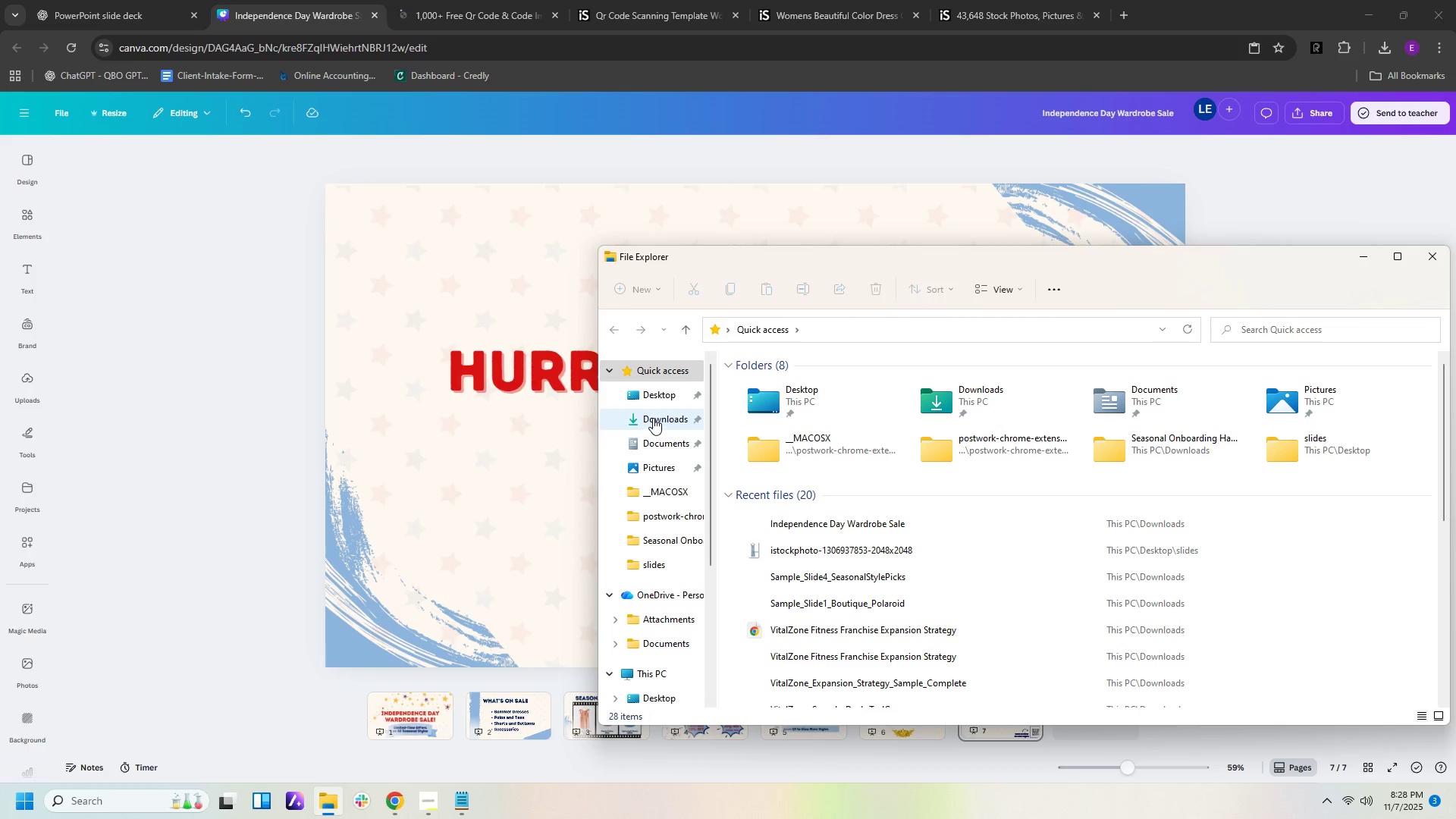 
left_click([653, 418])
 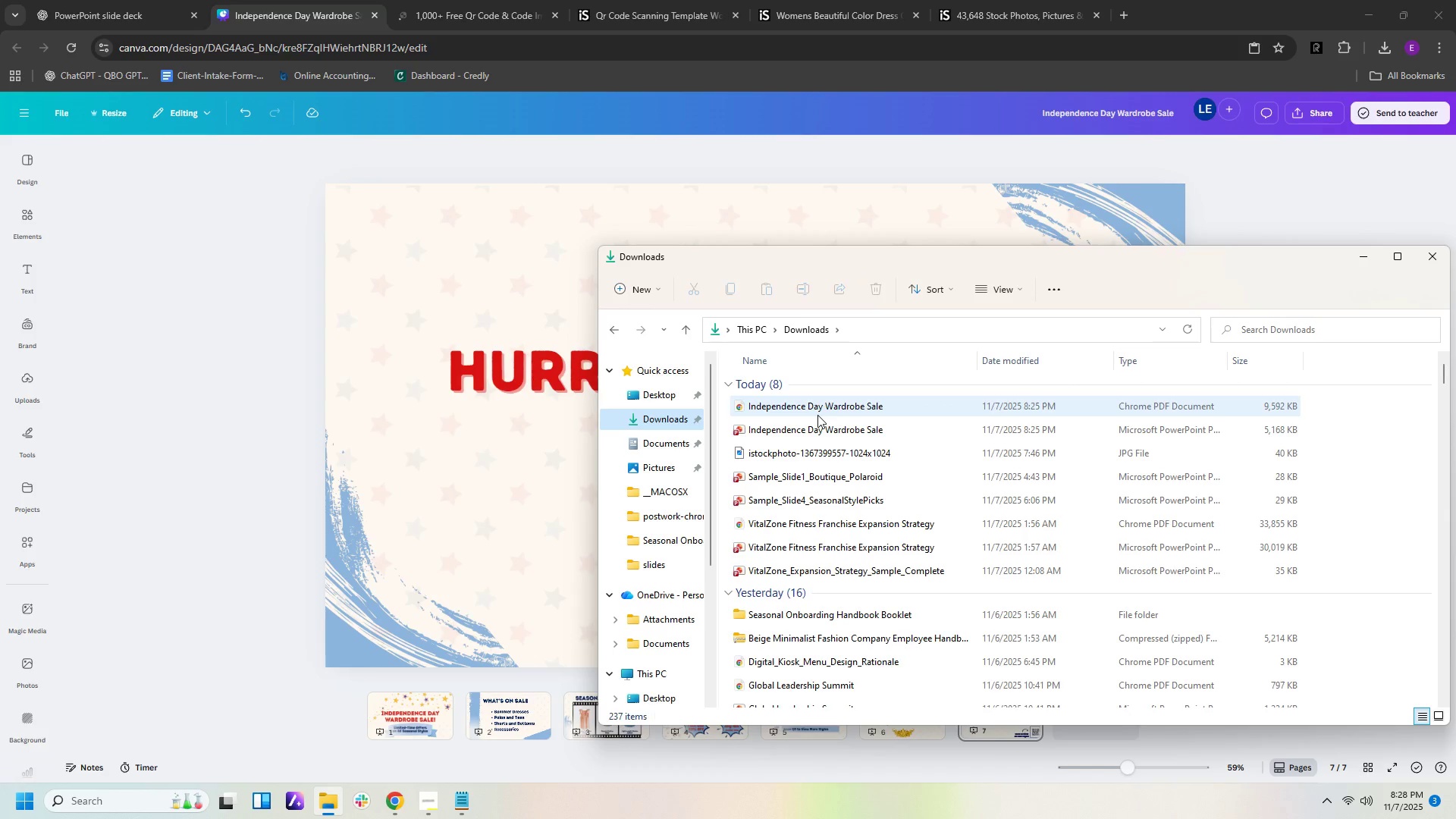 
left_click([817, 415])
 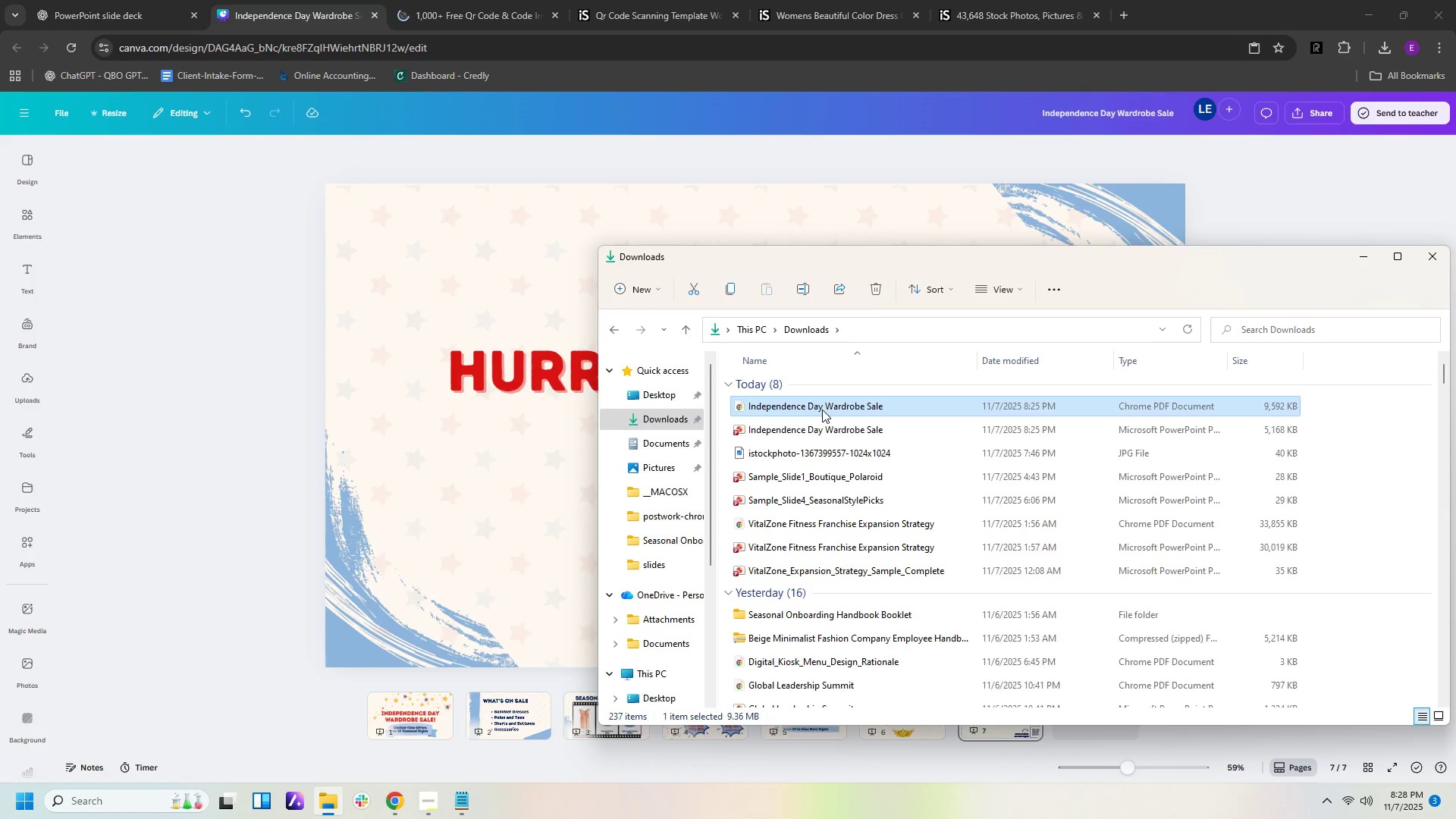 
key(Shift+ShiftRight)
 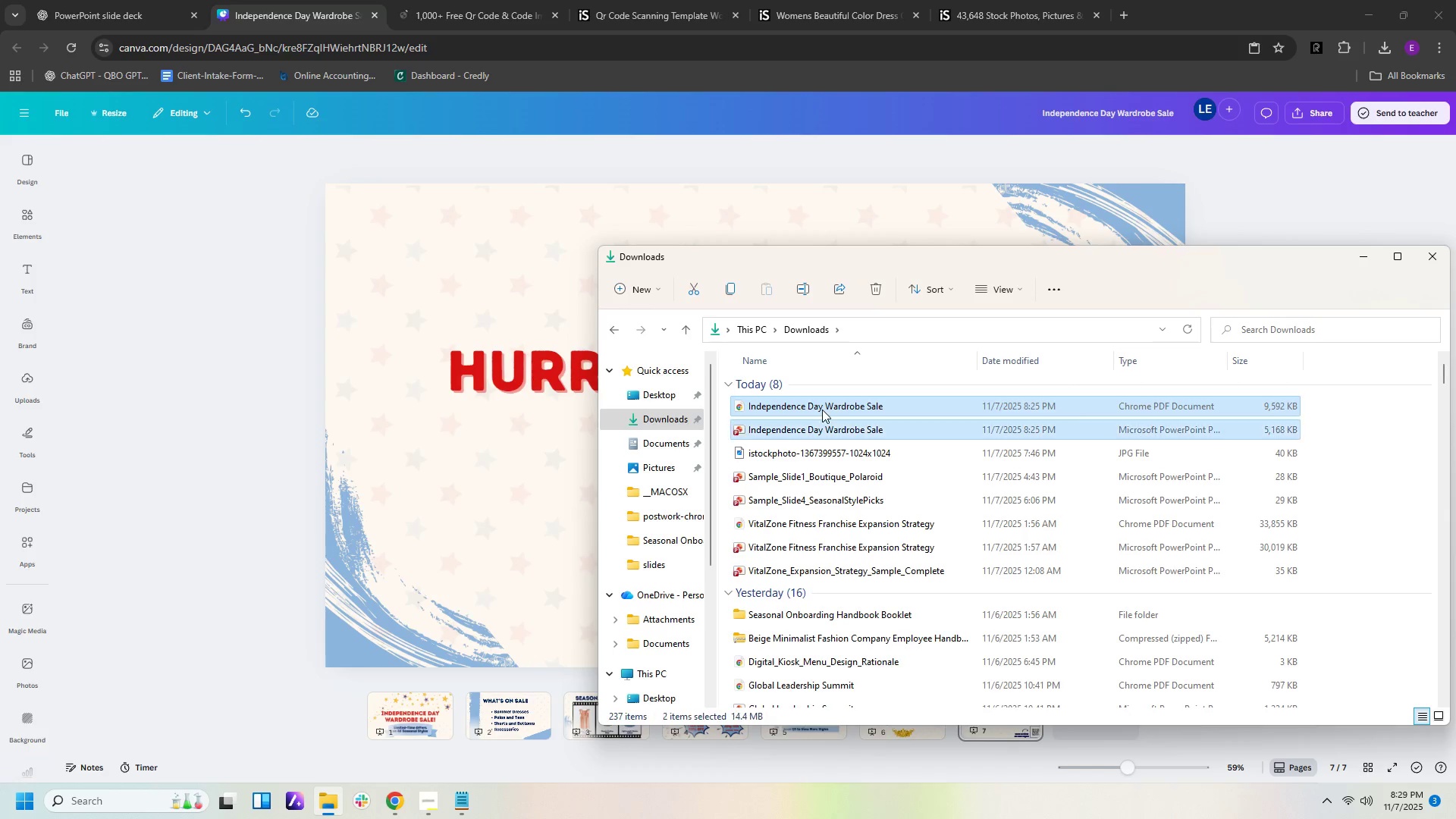 
key(Shift+ArrowDown)
 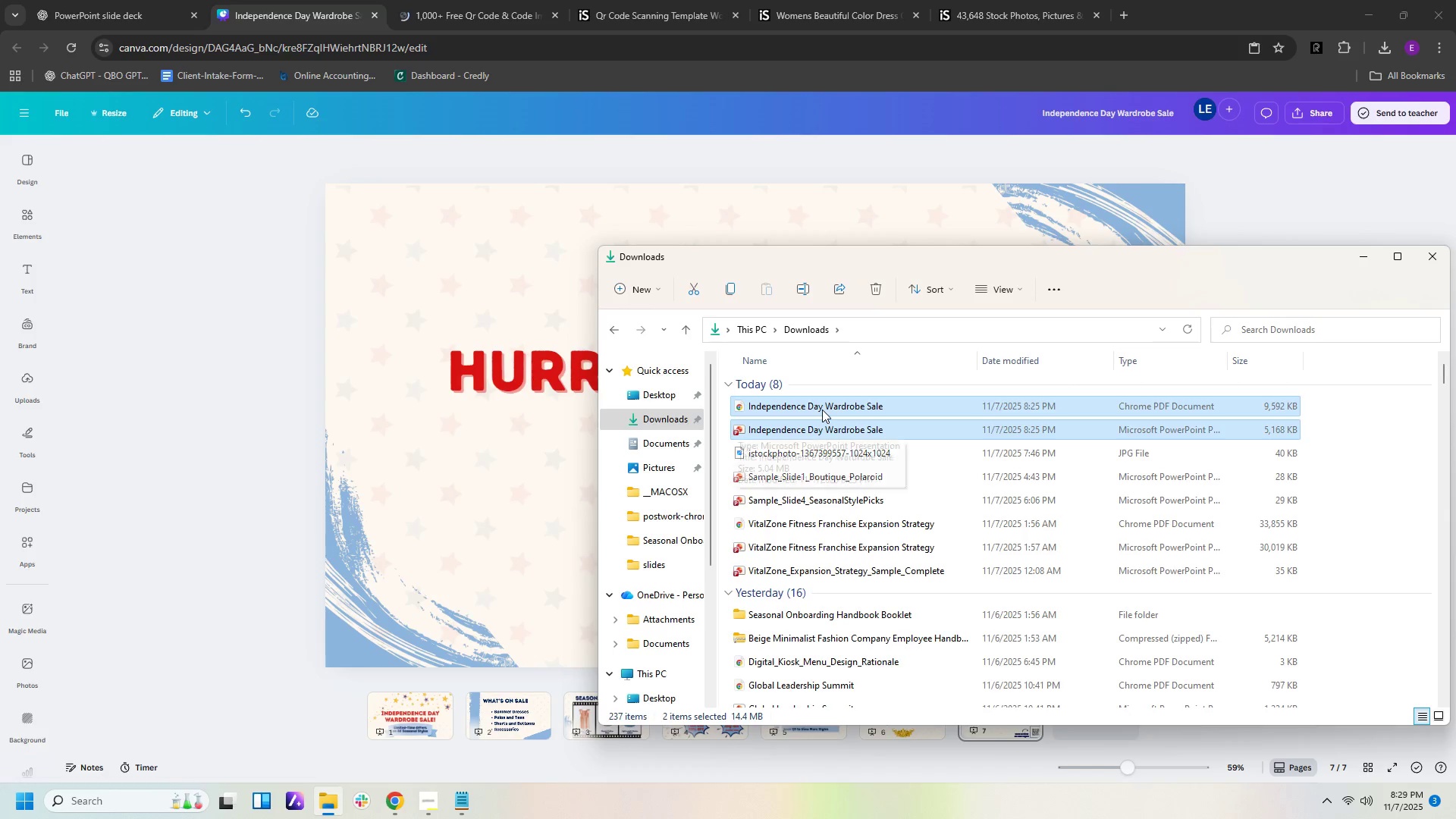 
hold_key(key=Delete, duration=0.35)
 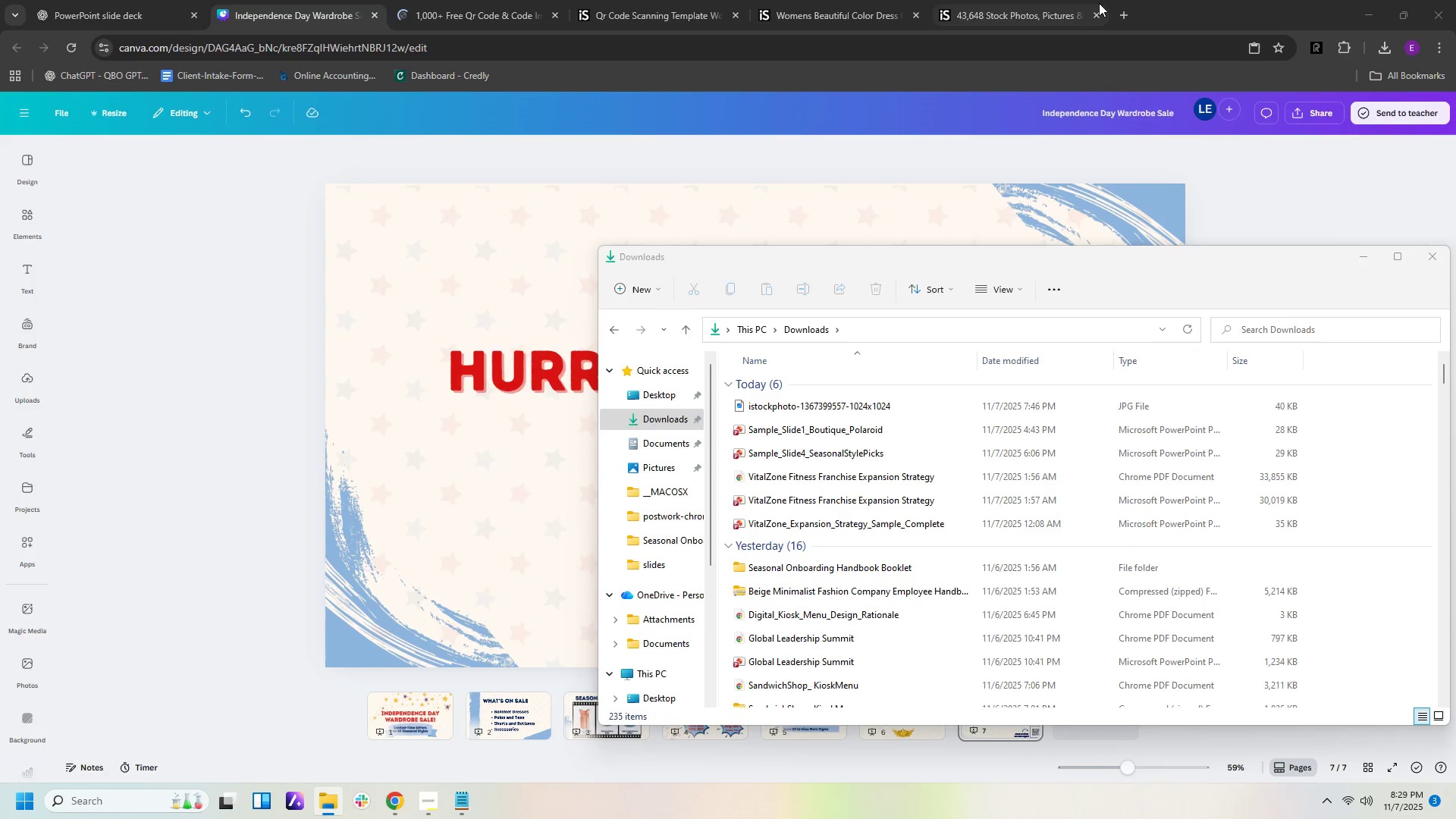 
left_click([1165, 16])
 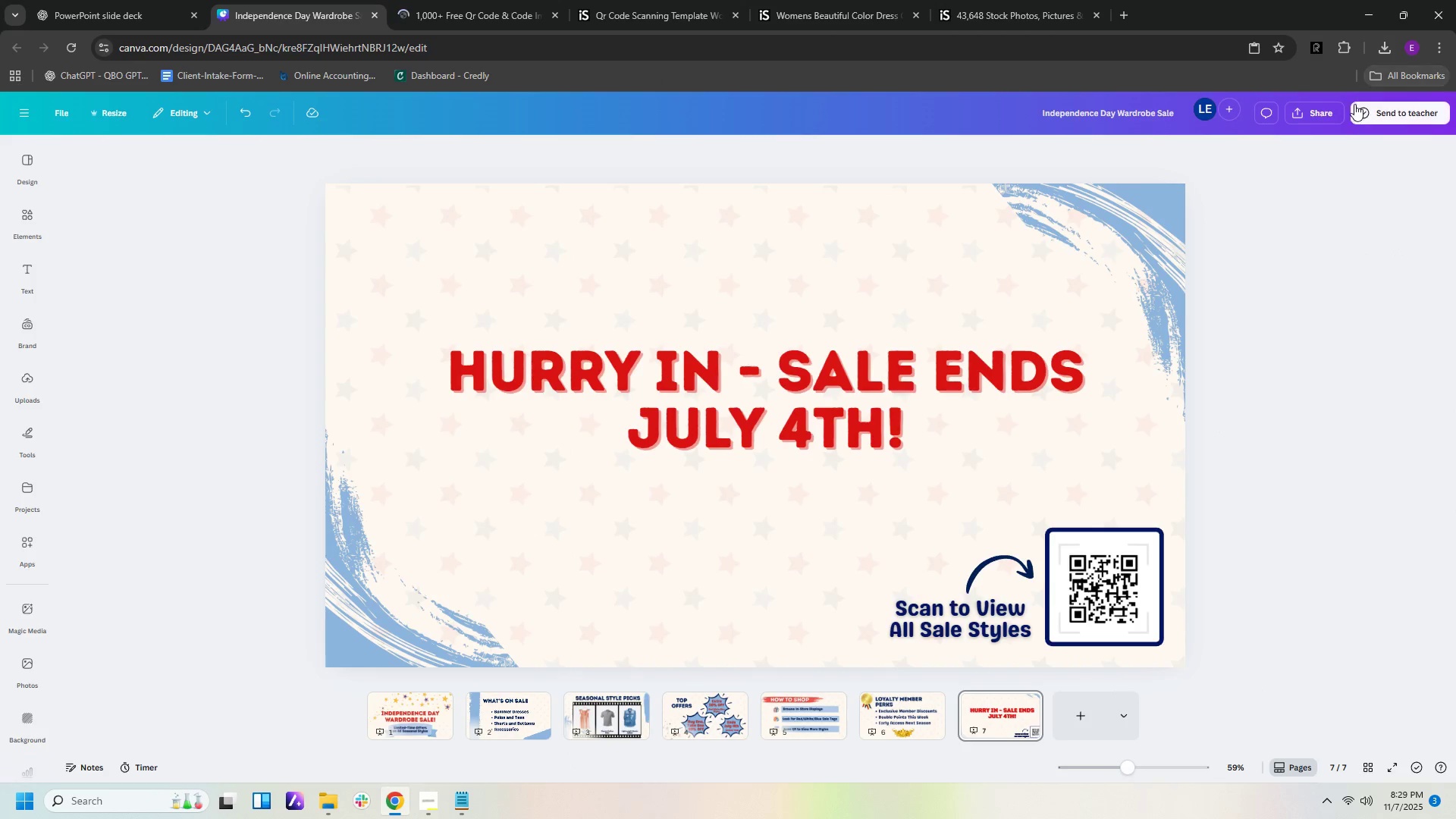 
left_click([1326, 110])
 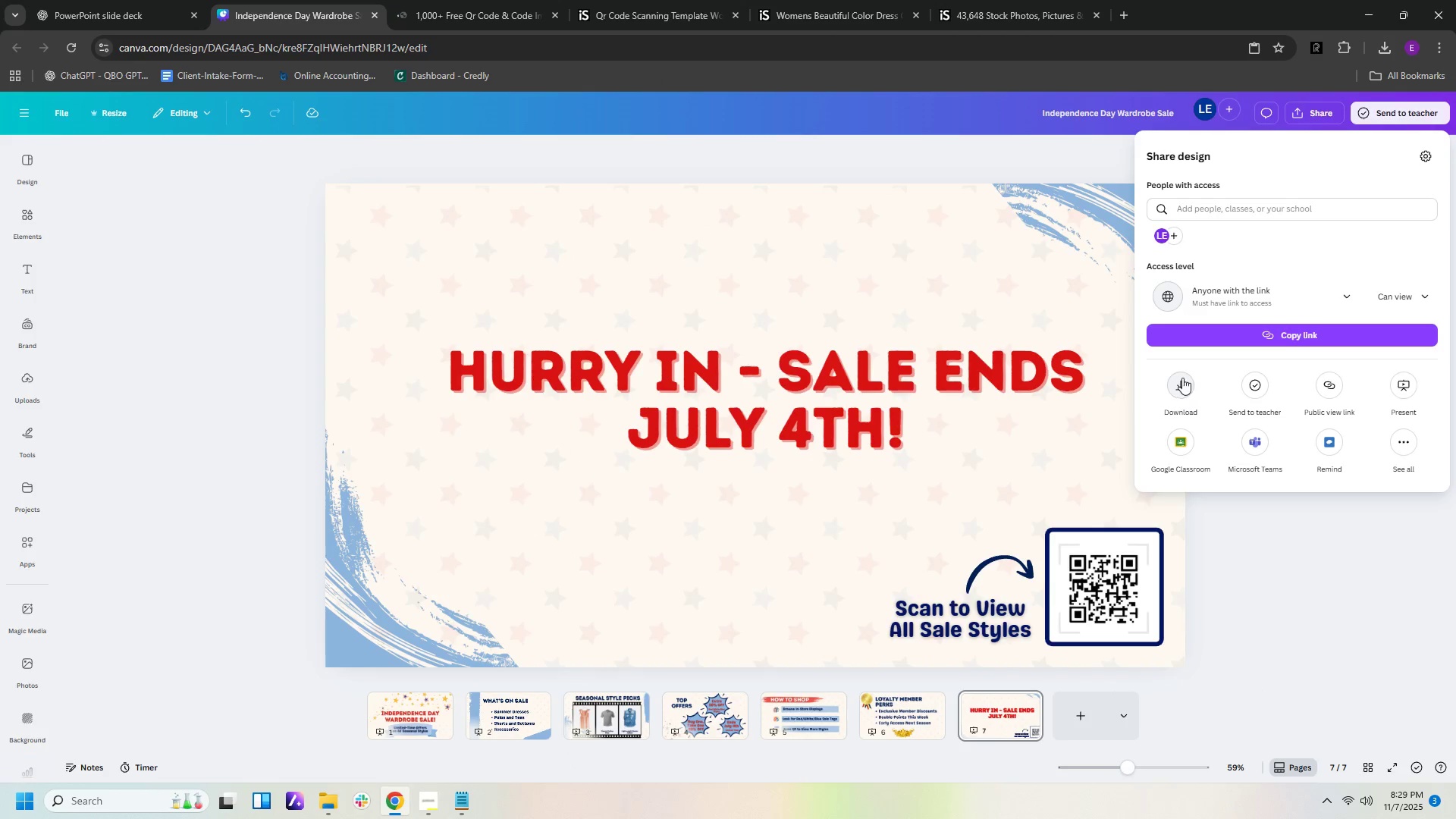 
left_click([1183, 395])
 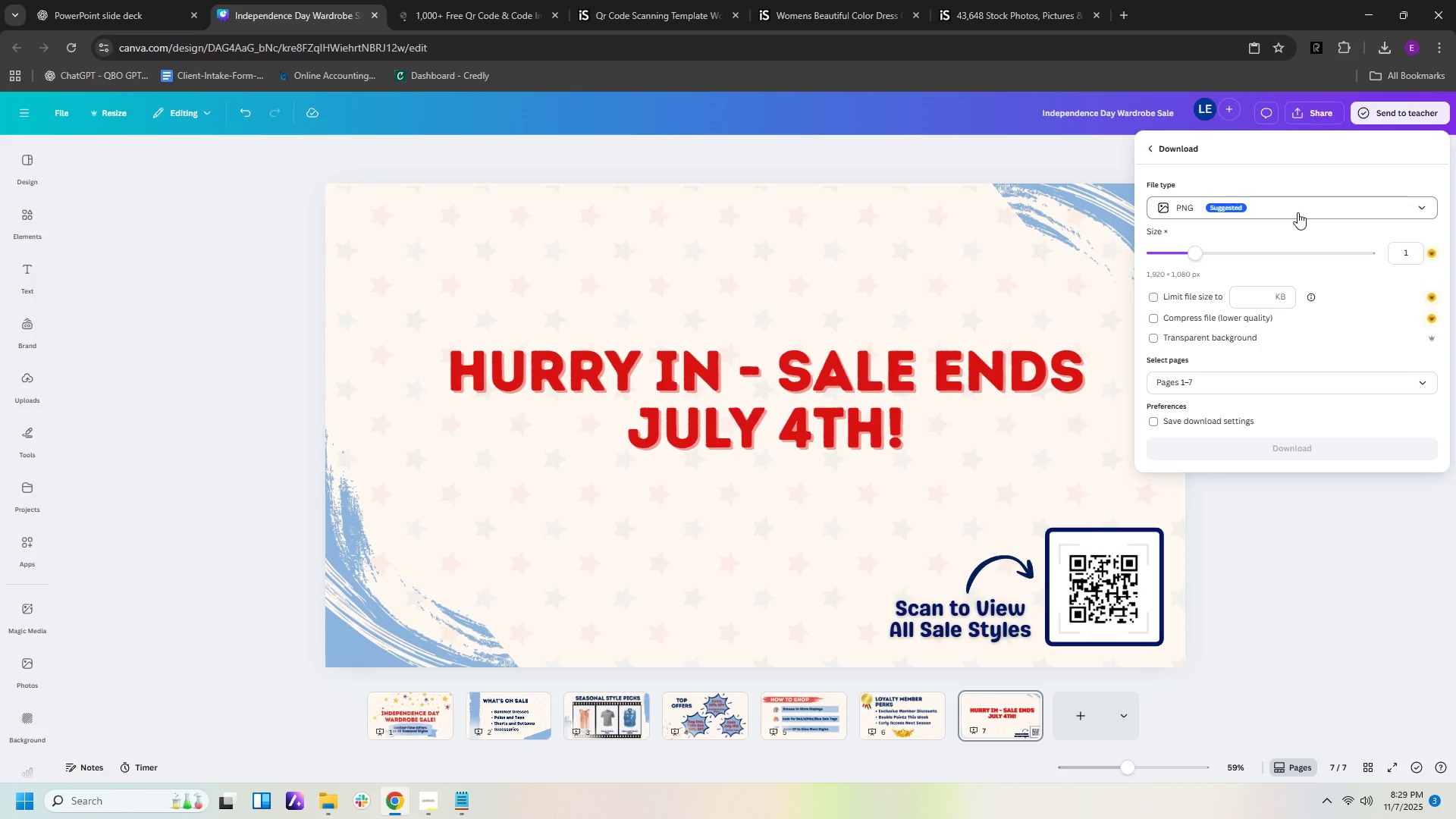 
left_click([1298, 212])
 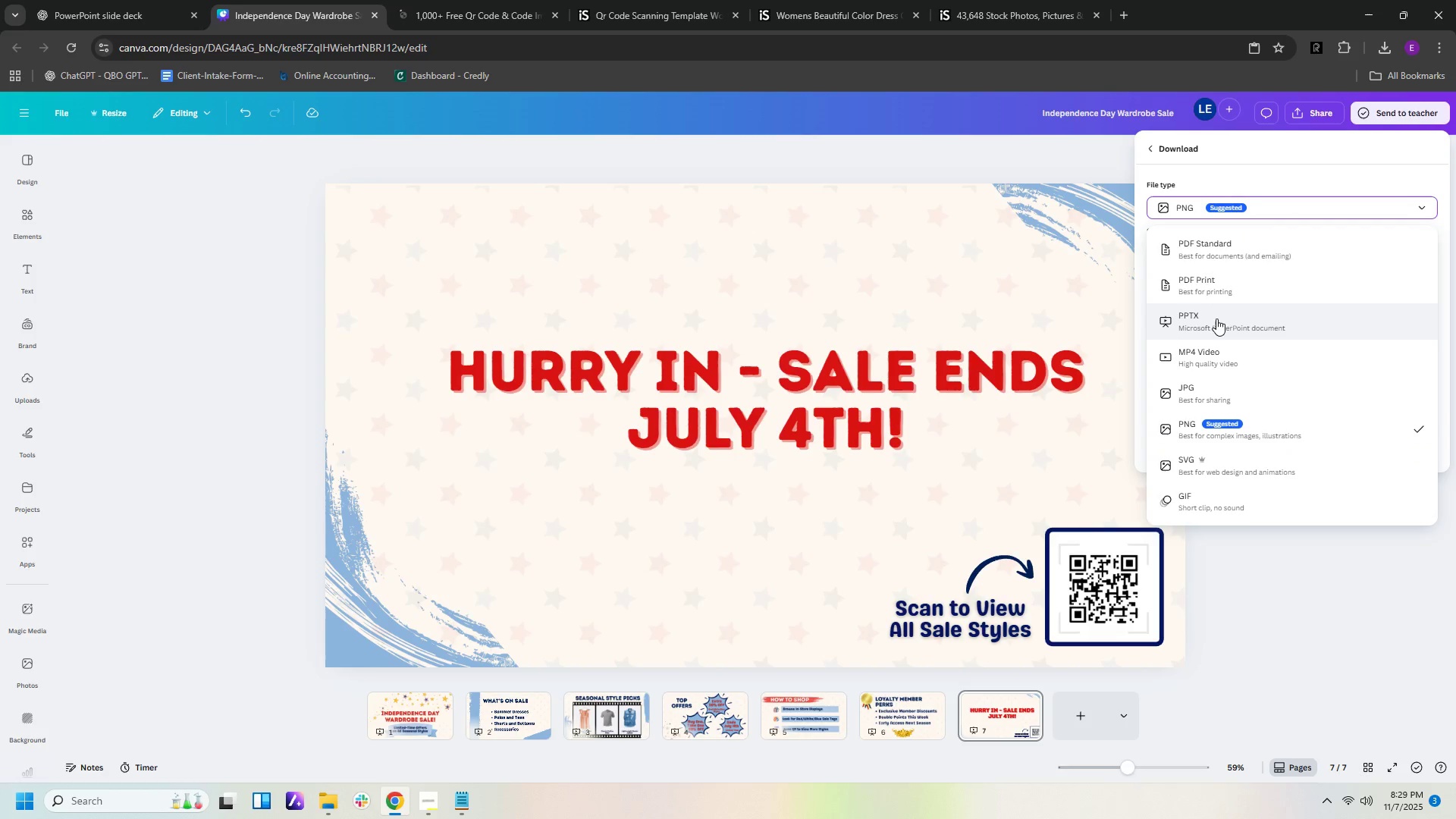 
left_click([1216, 318])
 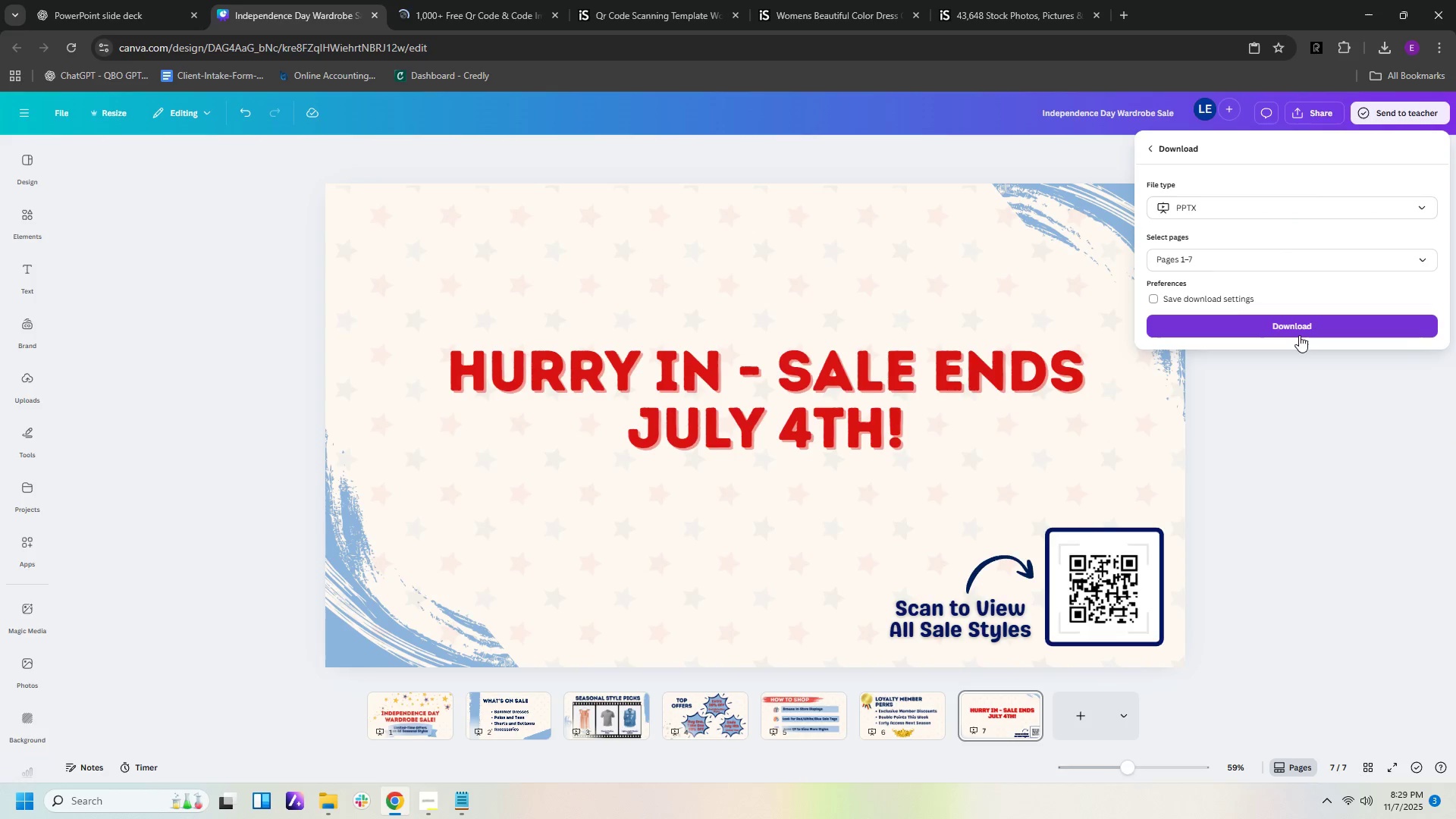 
left_click([1299, 335])